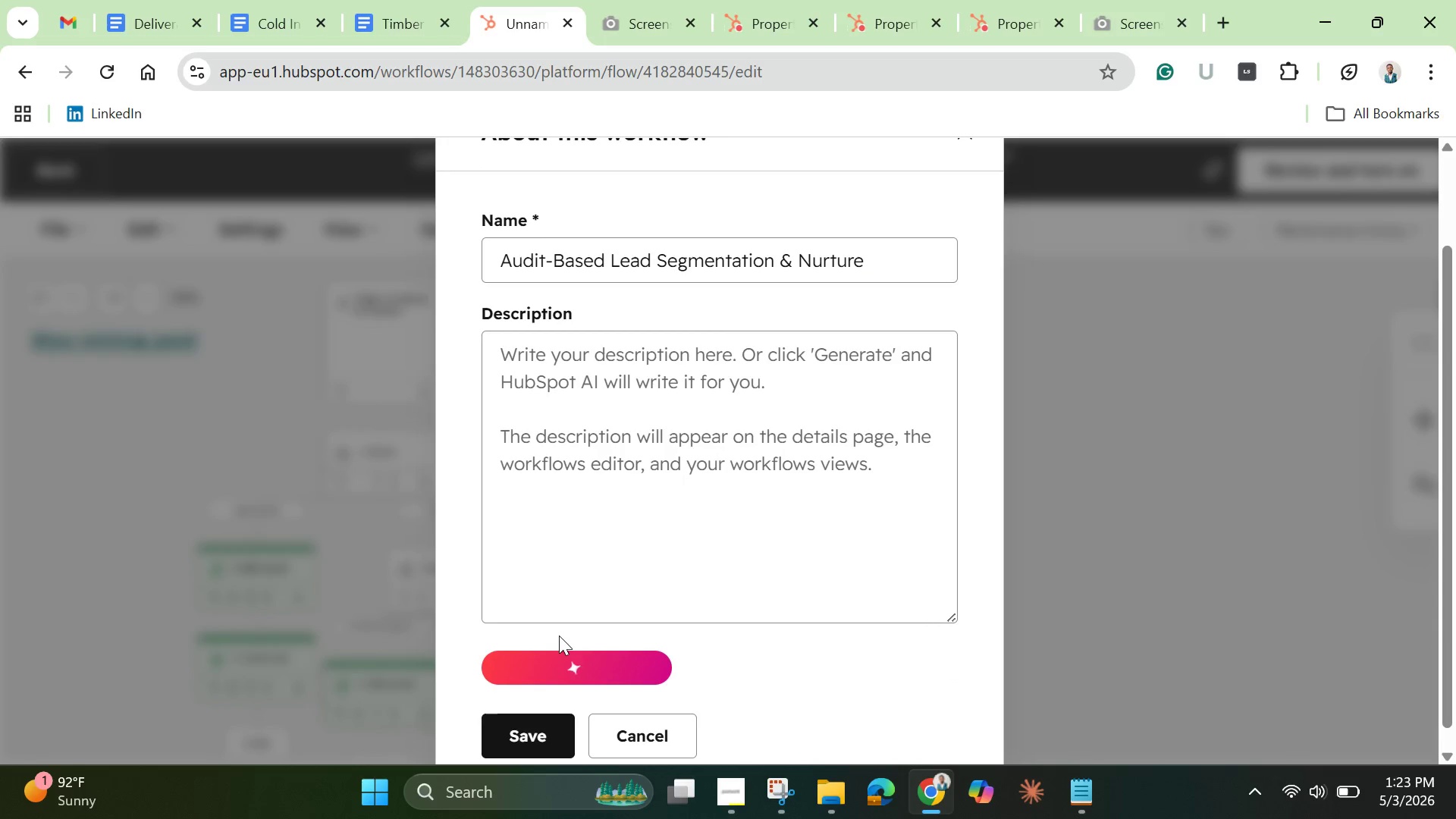 
left_click([523, 740])
 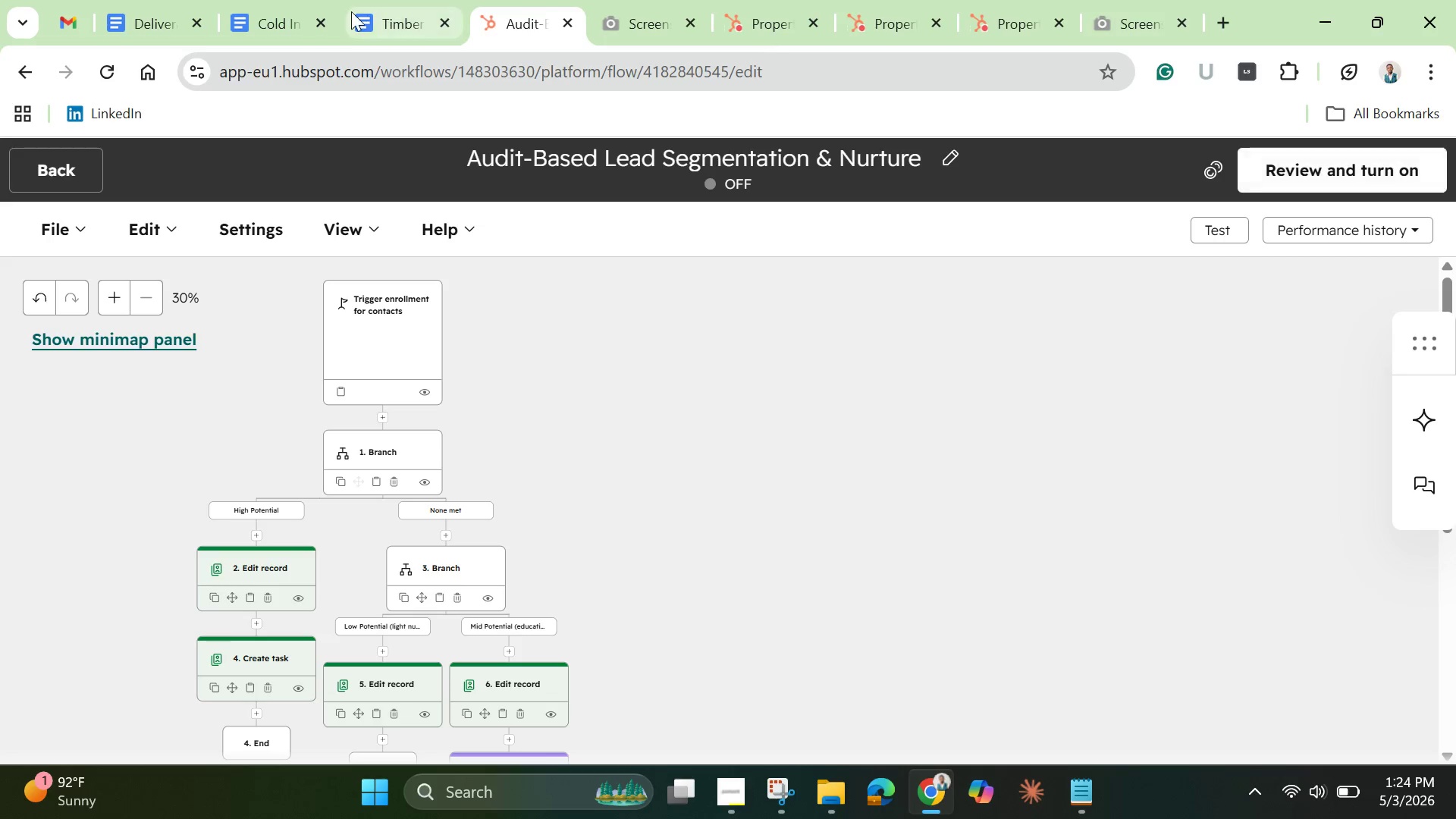 
wait(53.64)
 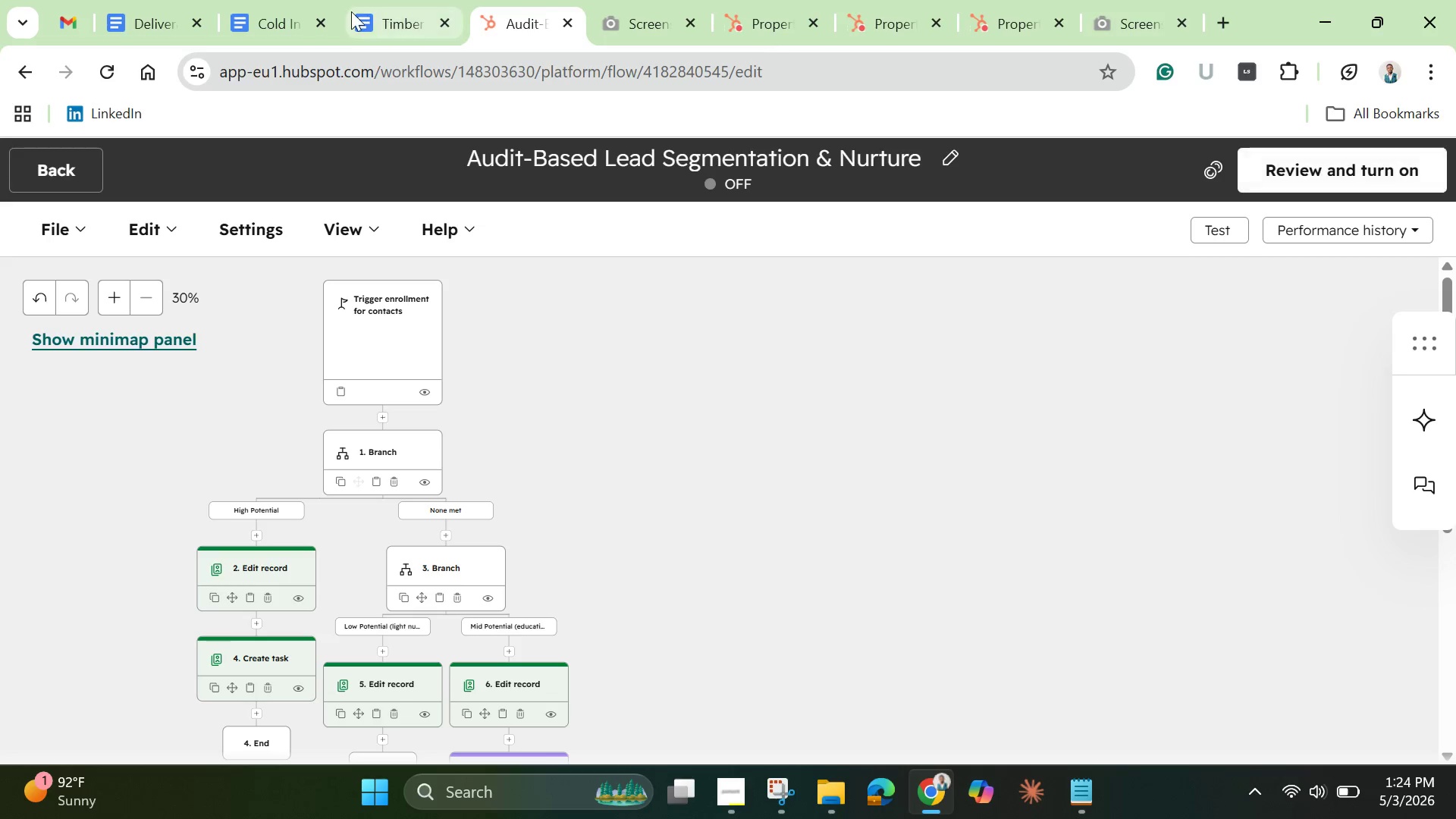 
left_click([1286, 64])
 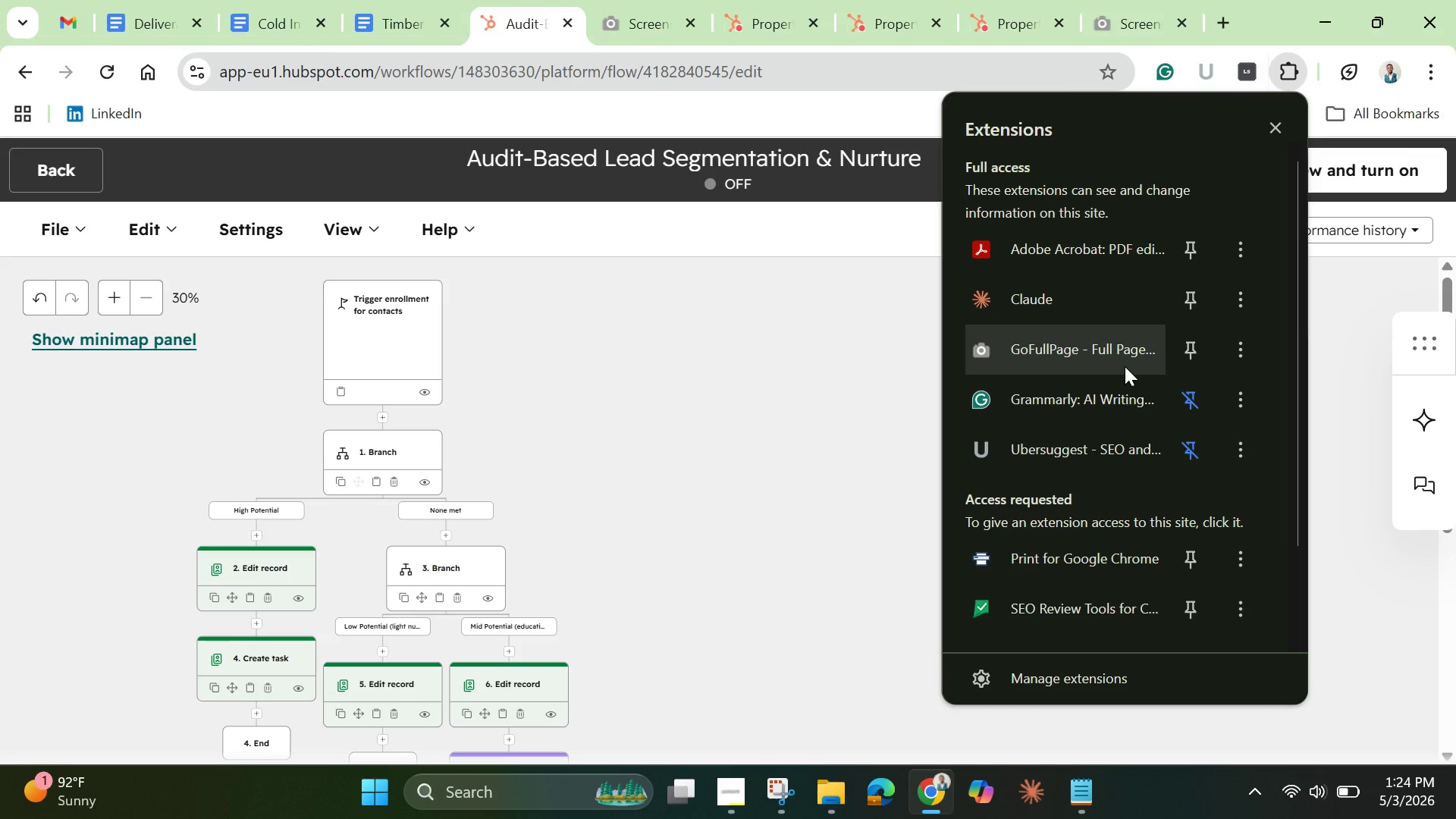 
left_click([1112, 358])
 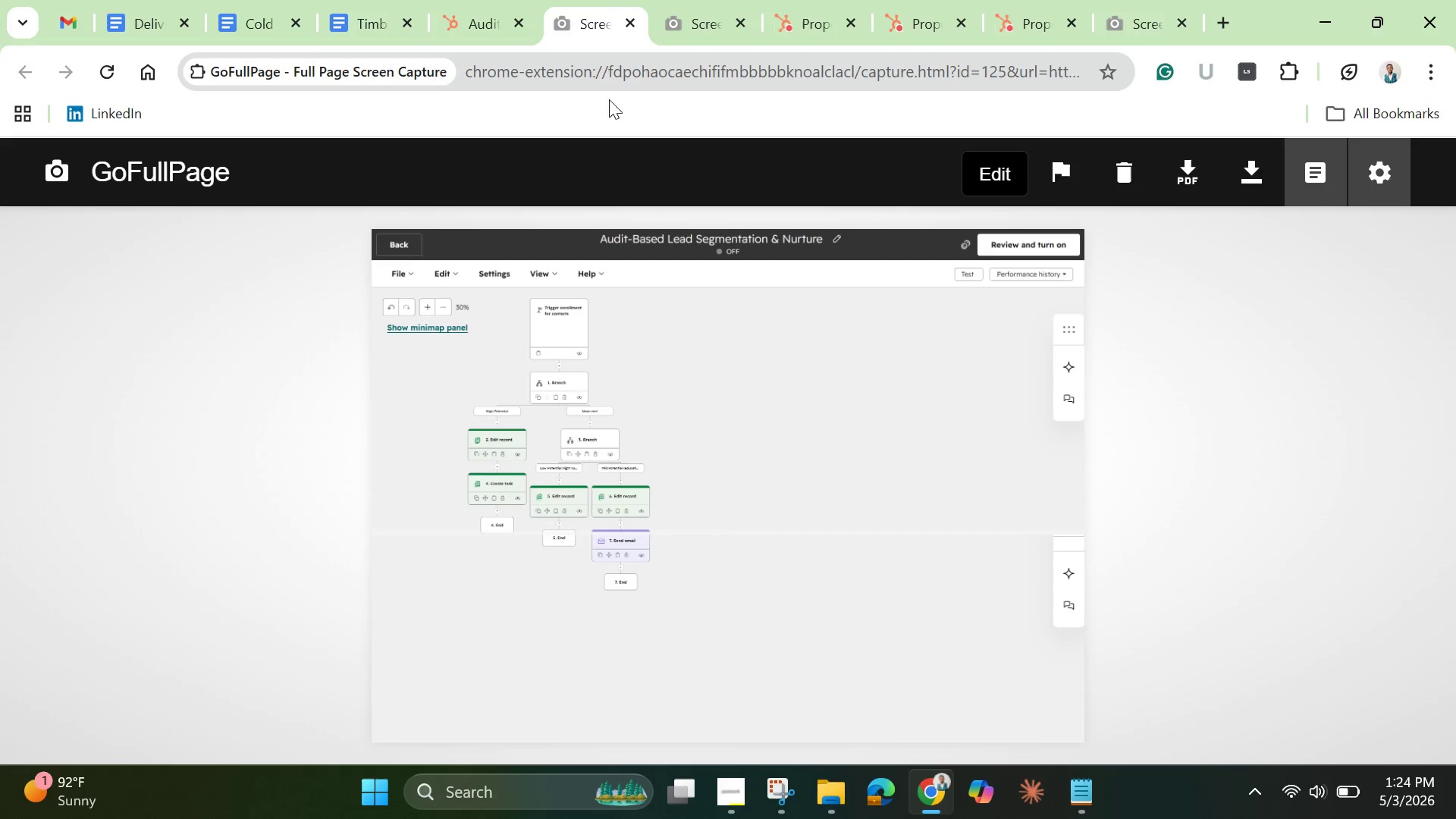 
wait(5.69)
 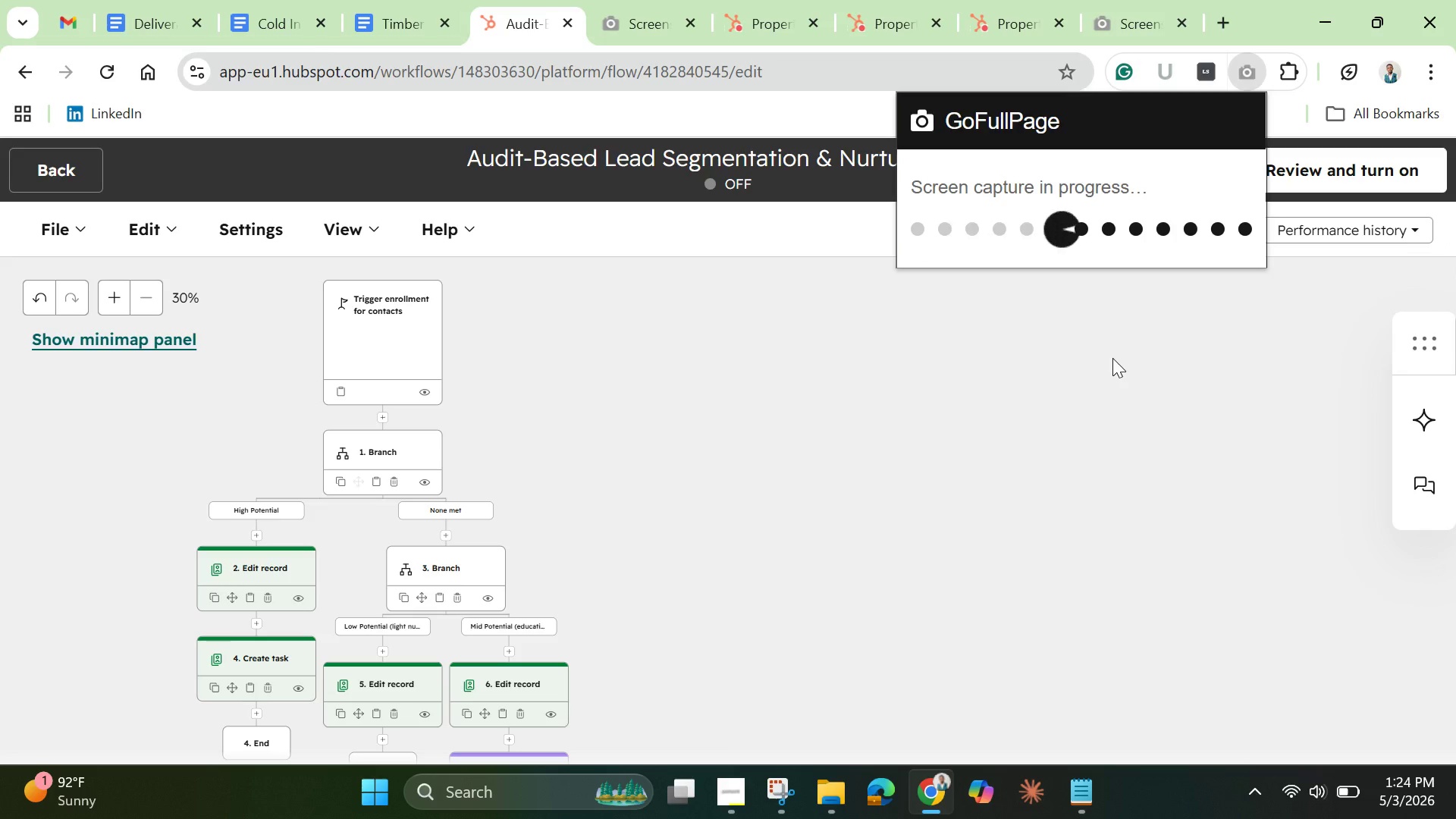 
left_click_drag(start_coordinate=[592, 17], to_coordinate=[1018, 24])
 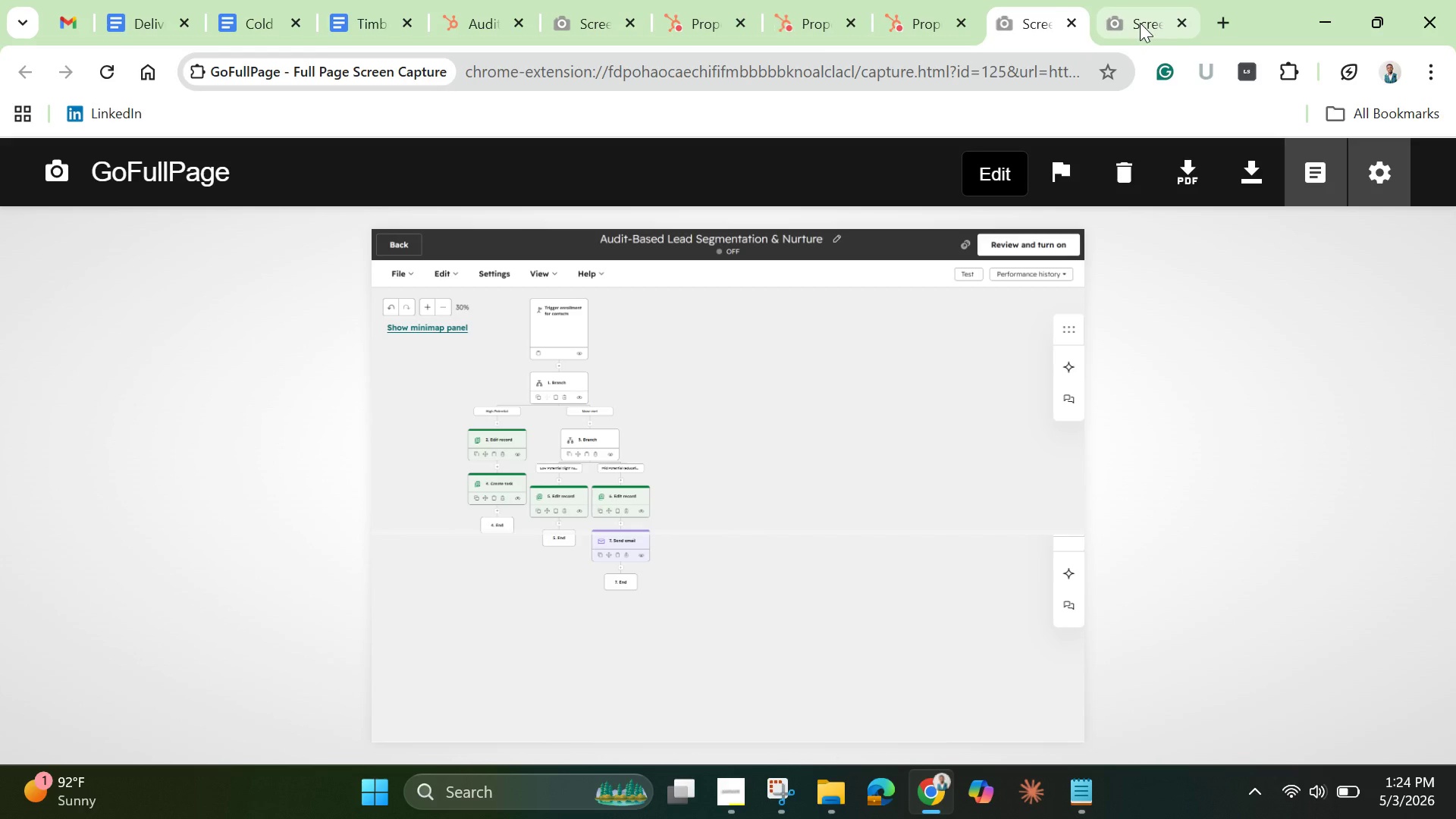 
left_click([1140, 23])
 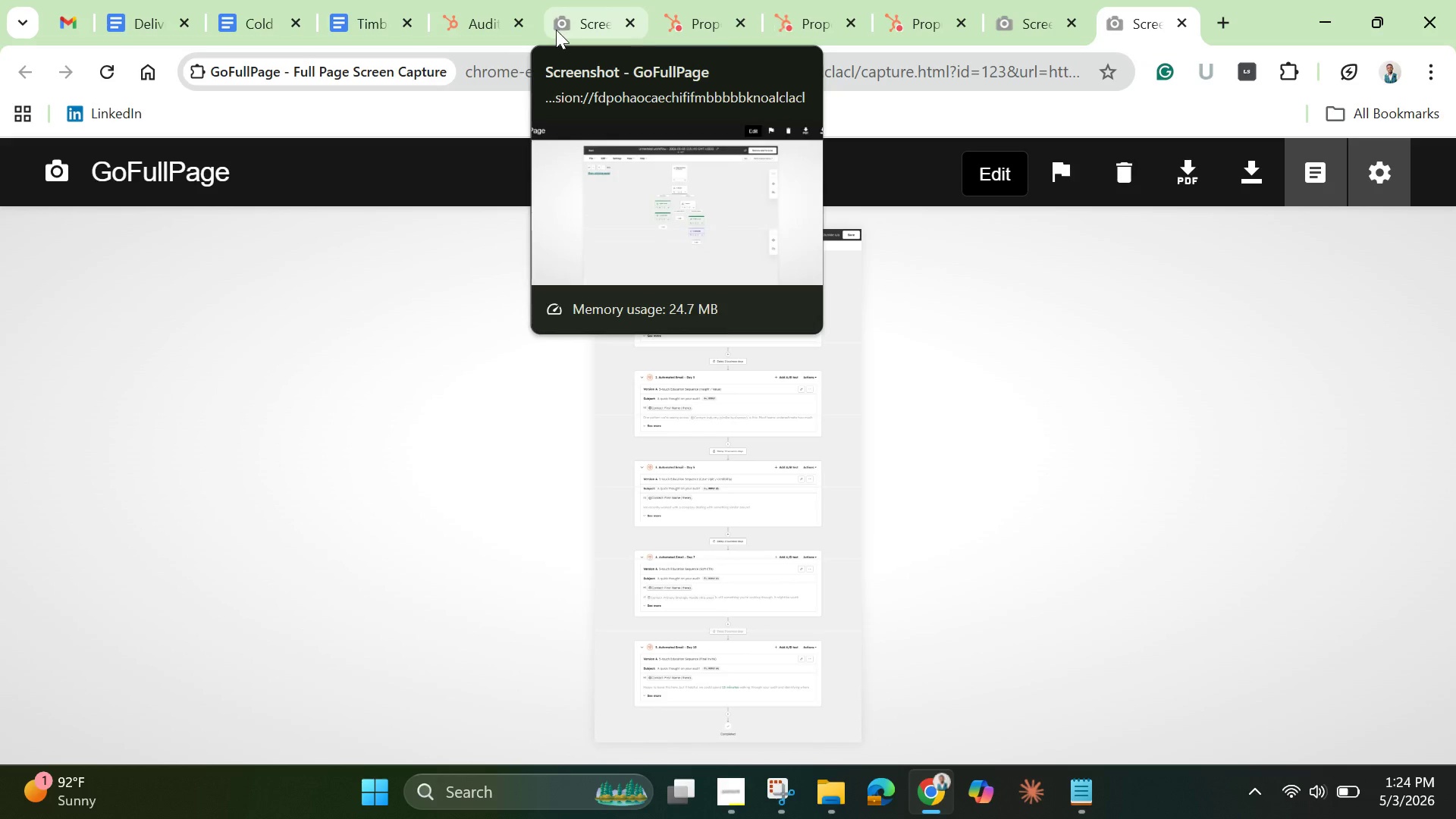 
wait(5.42)
 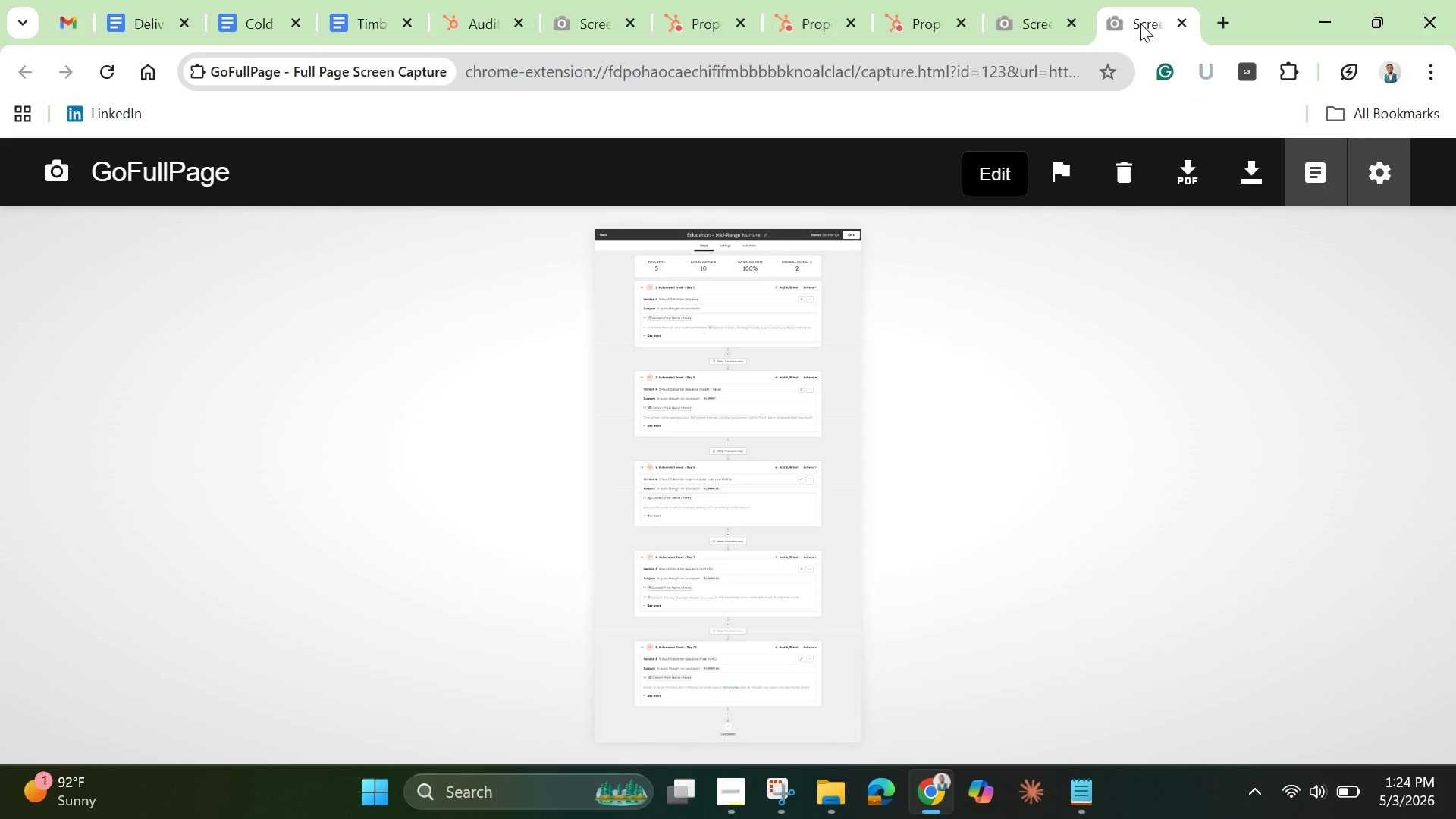 
left_click([472, 15])
 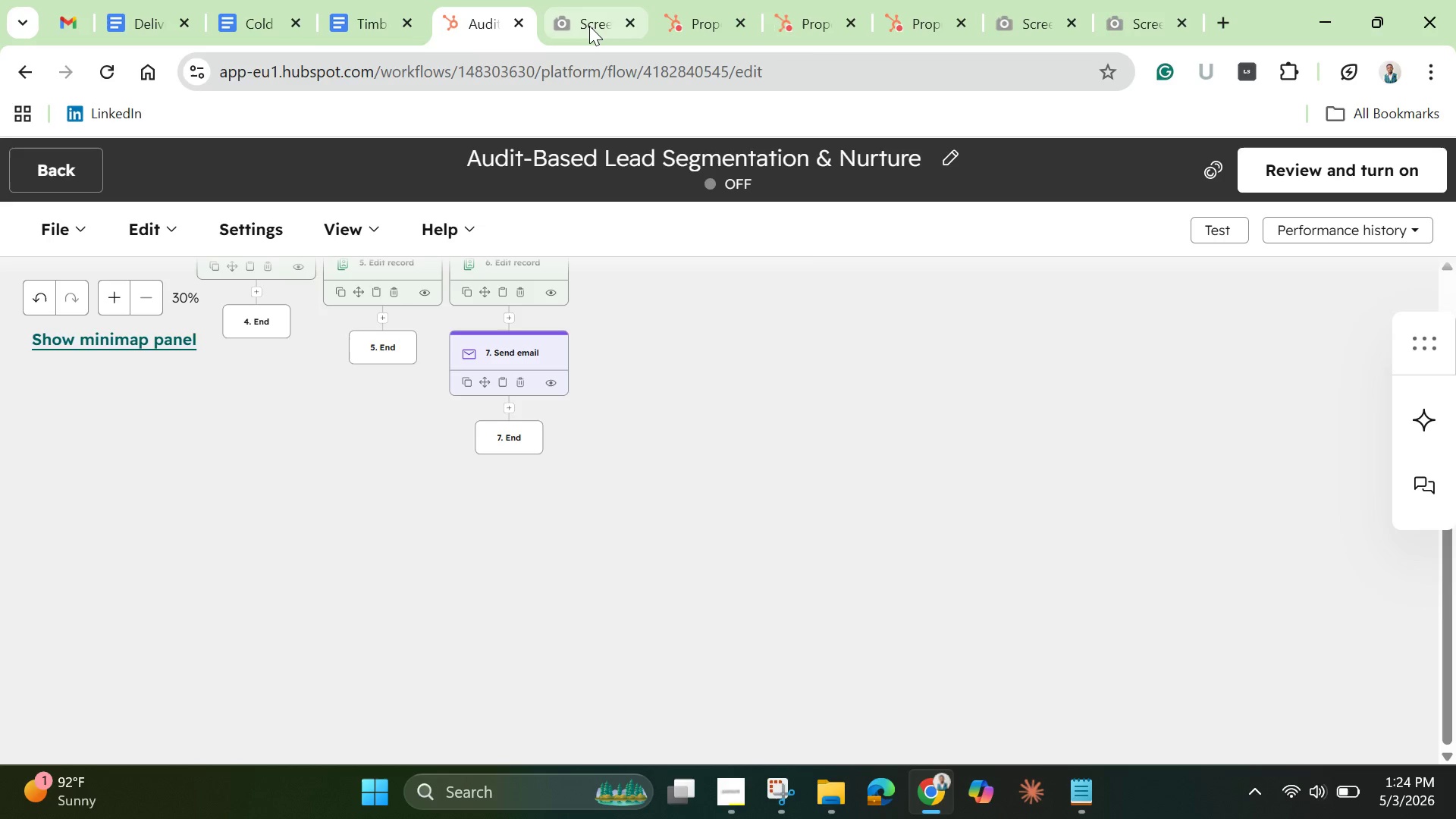 
left_click([589, 26])
 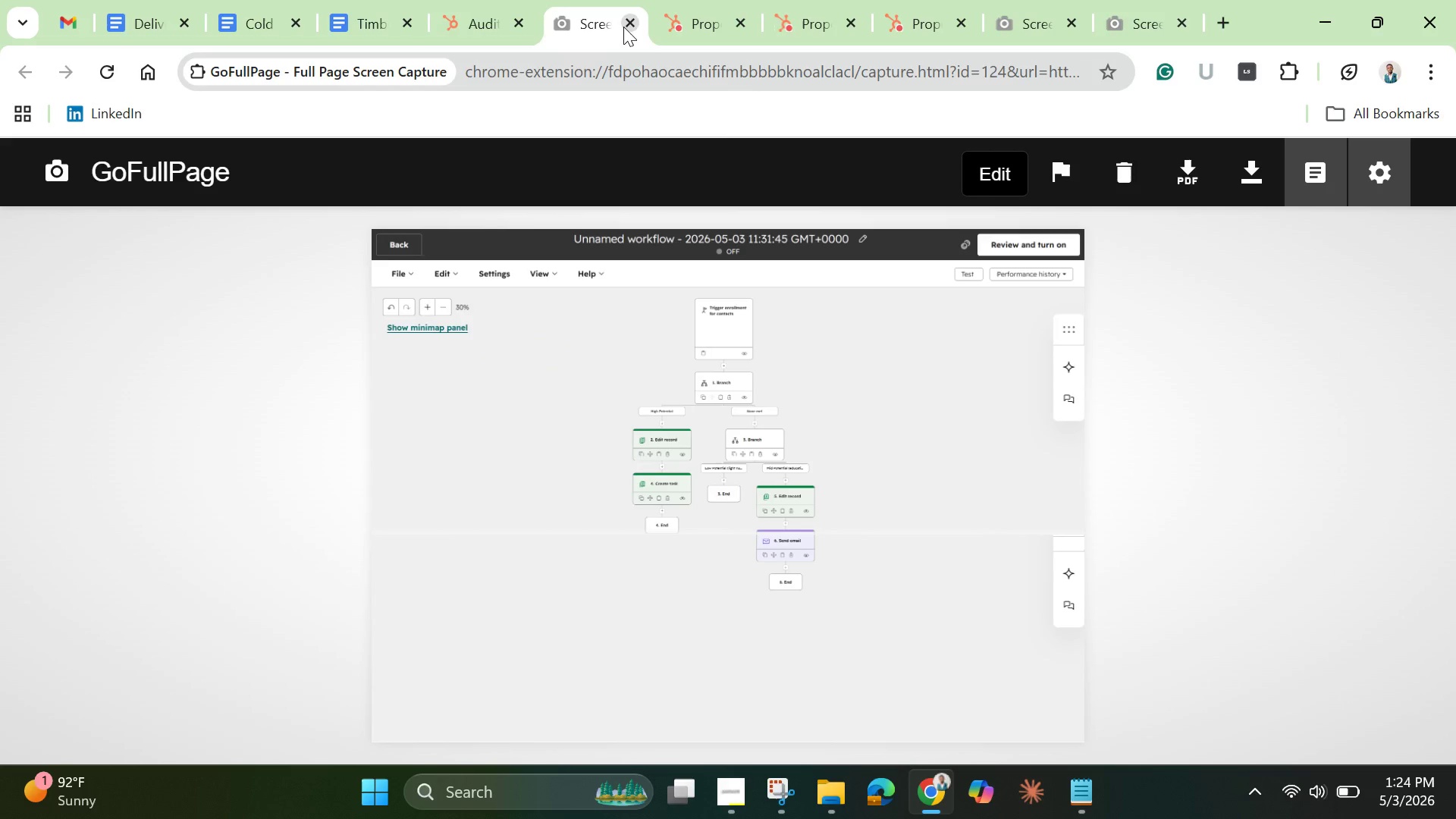 
left_click([623, 27])
 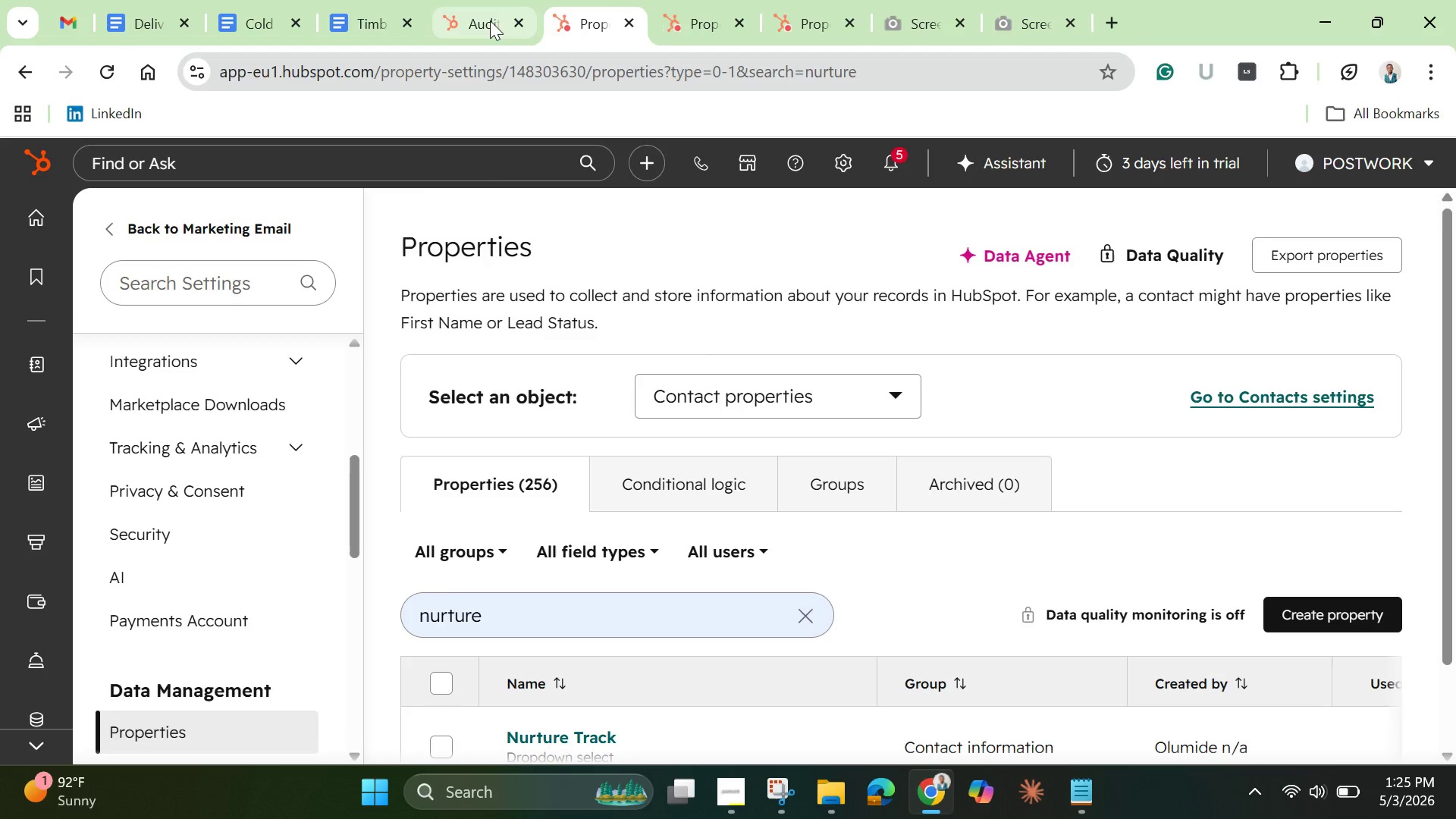 
left_click([490, 20])
 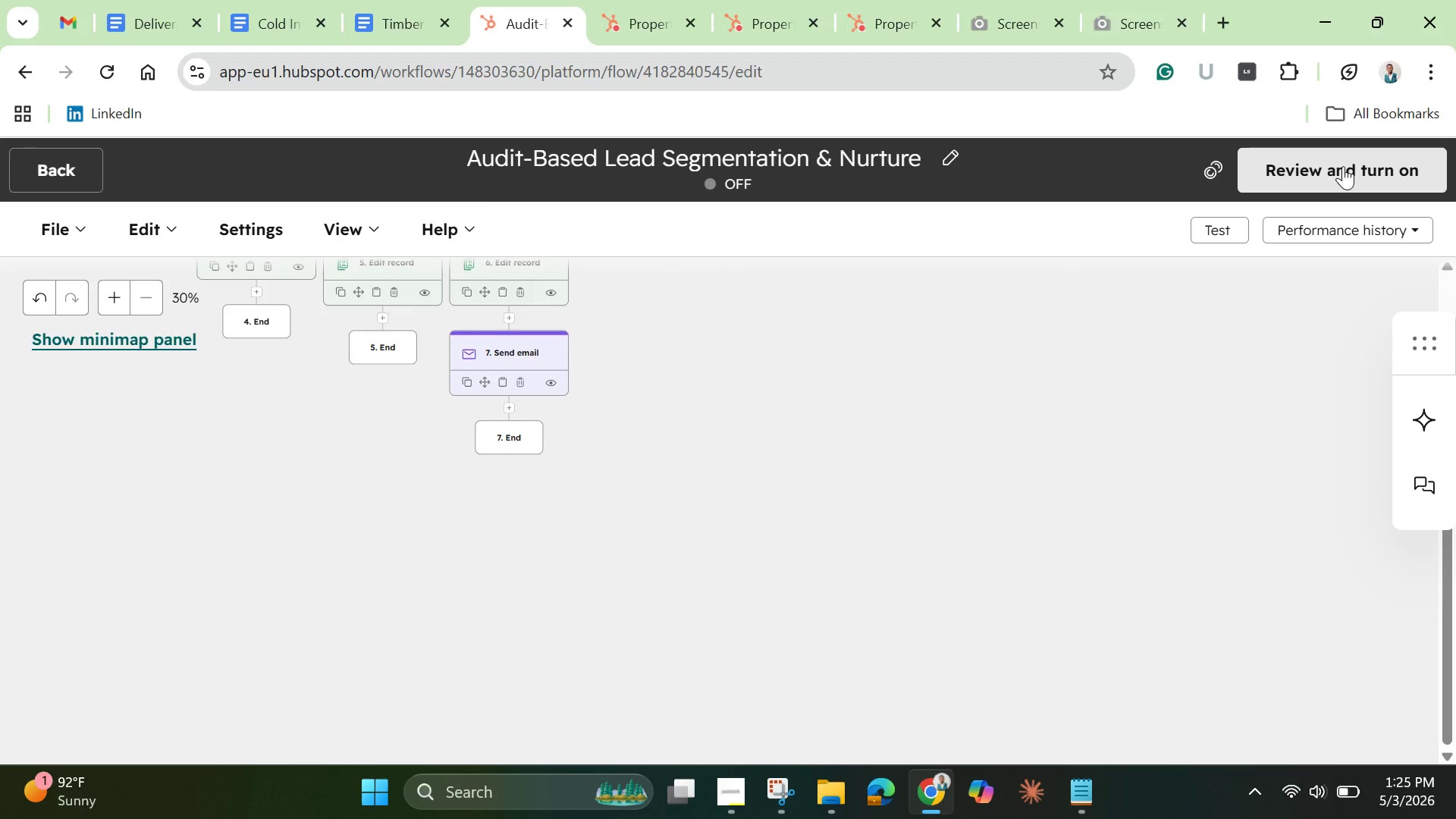 
left_click([1341, 166])
 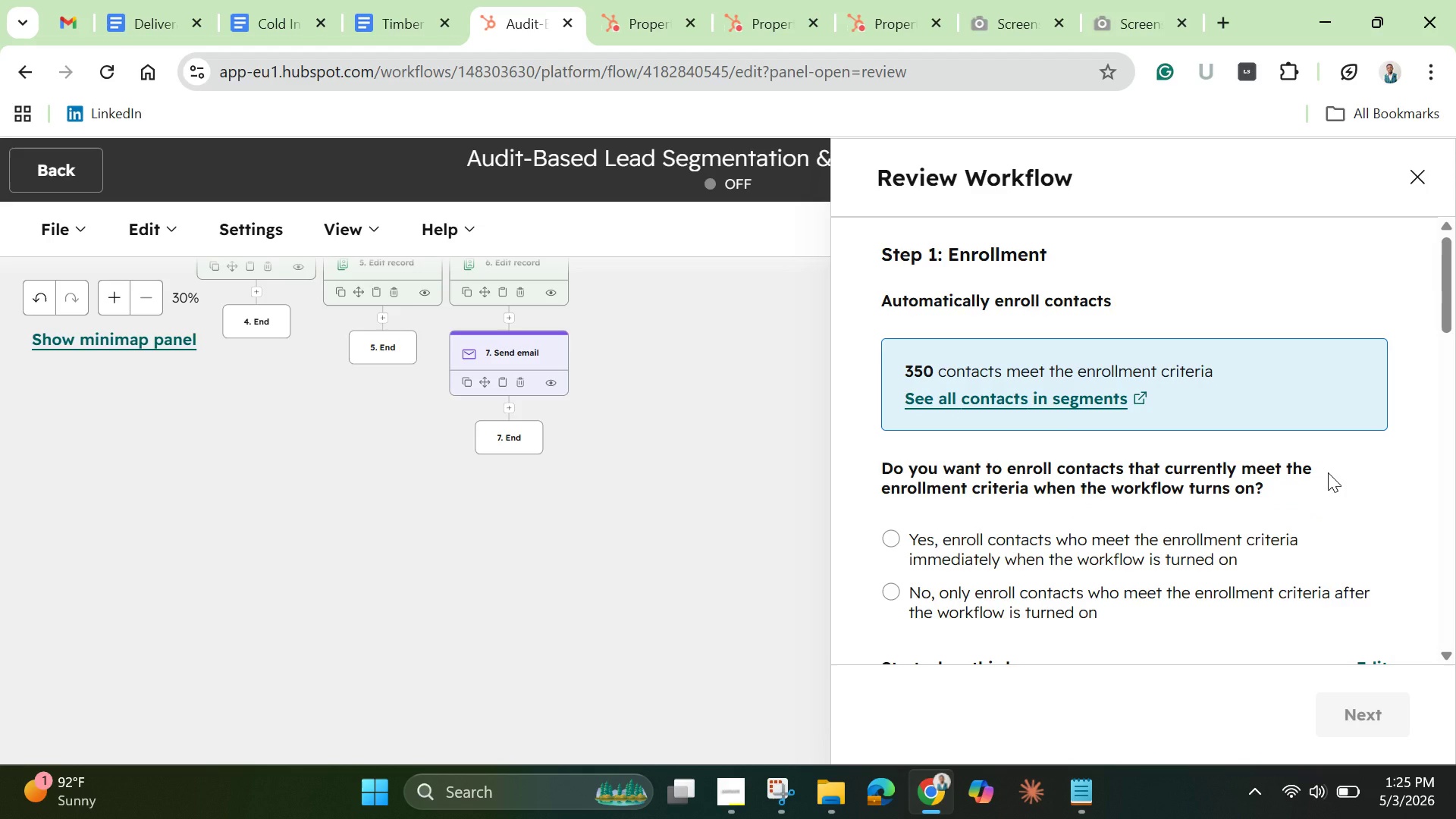 
wait(47.52)
 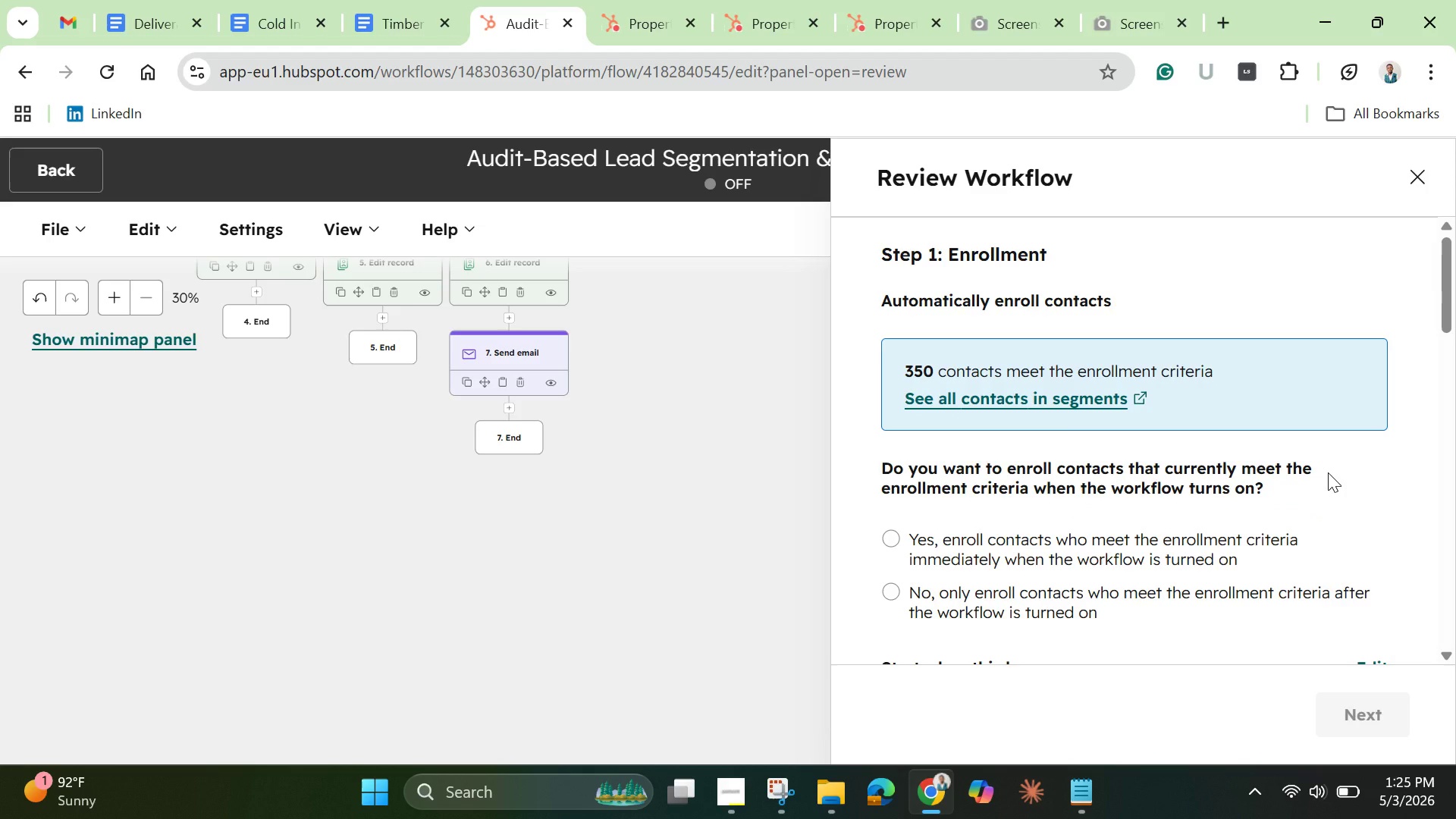 
left_click([1065, 393])
 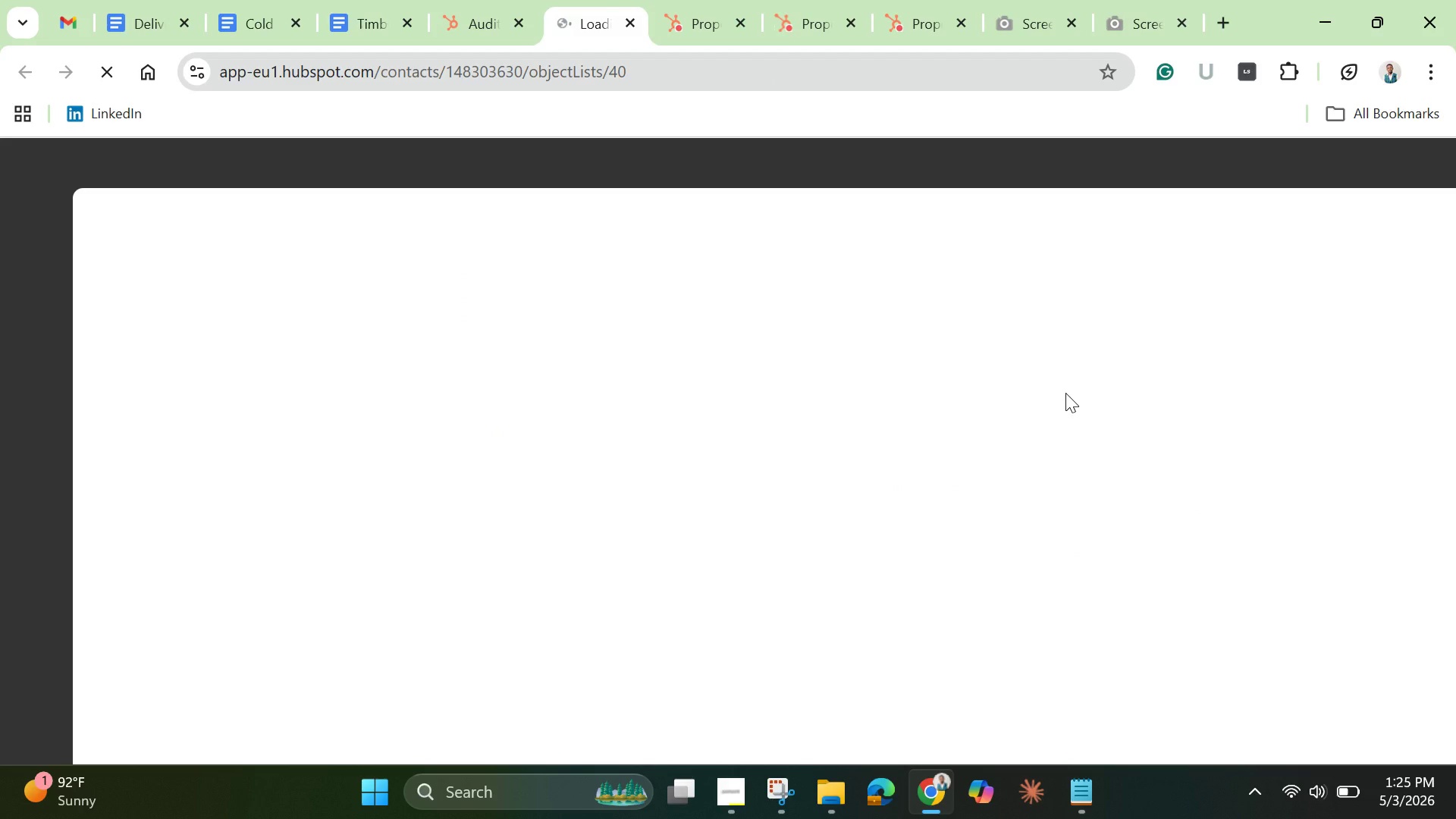 
wait(8.66)
 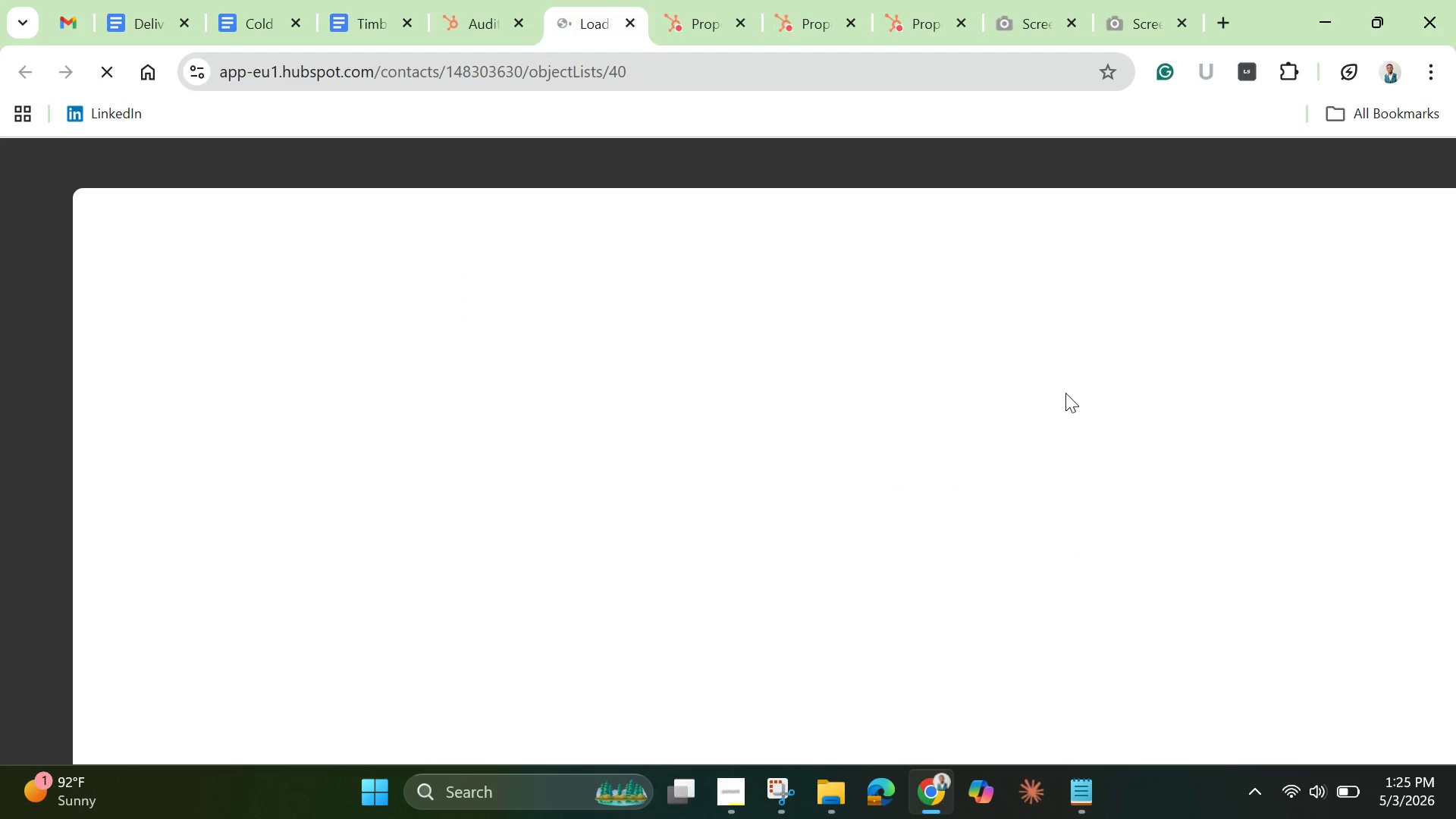 
left_click([468, 26])
 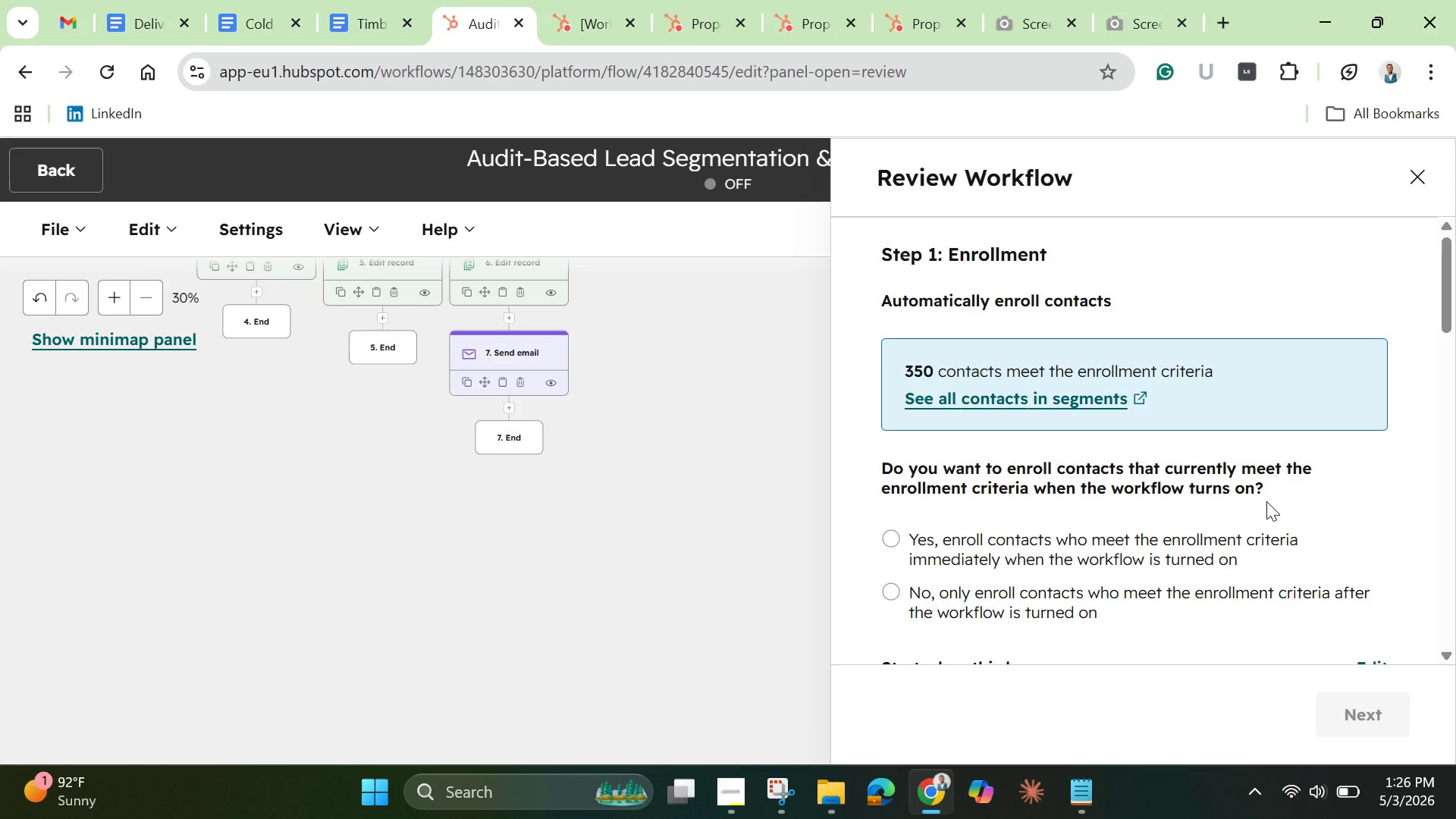 
wait(17.91)
 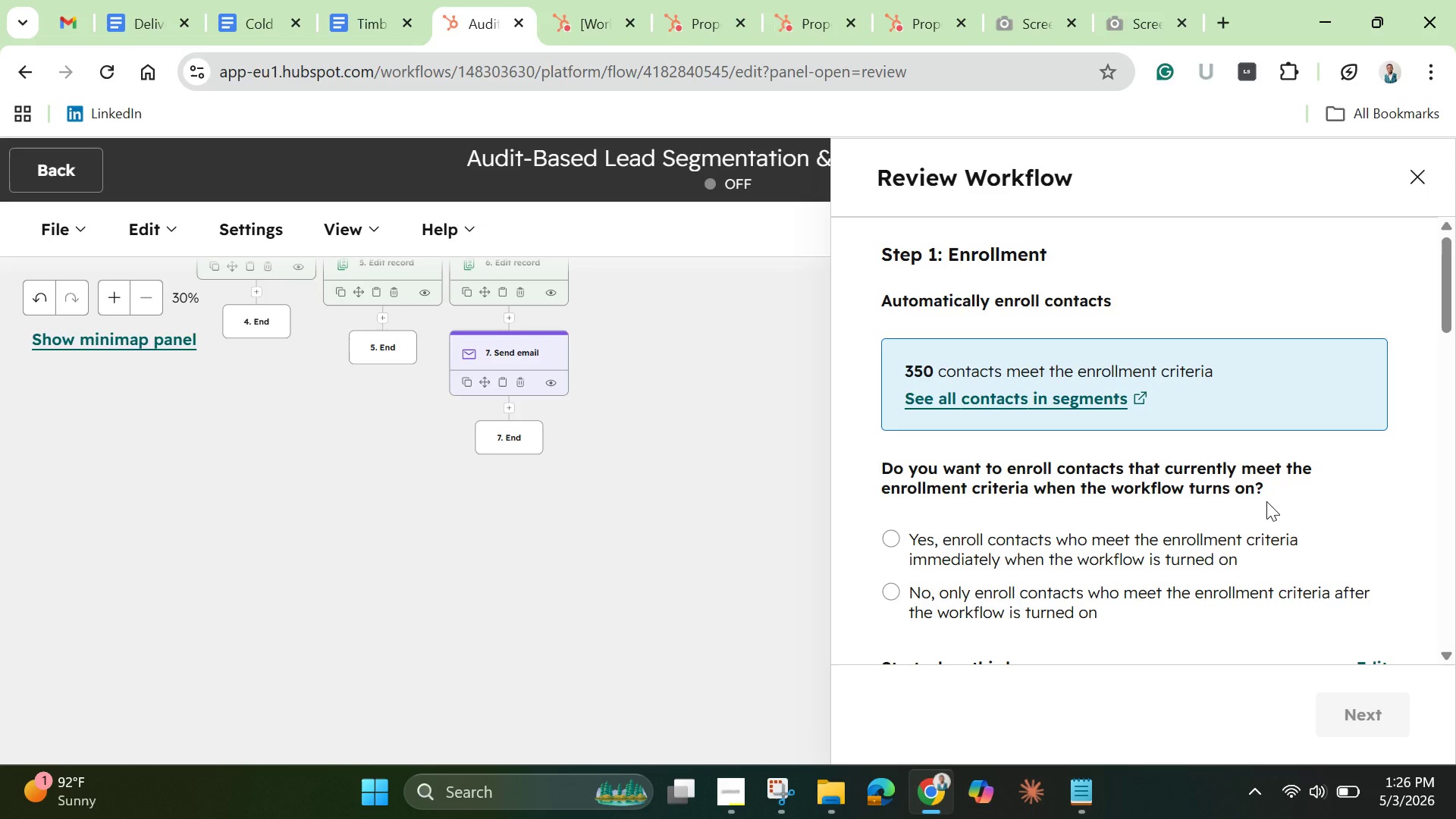 
left_click_drag(start_coordinate=[1441, 279], to_coordinate=[1445, 358])
 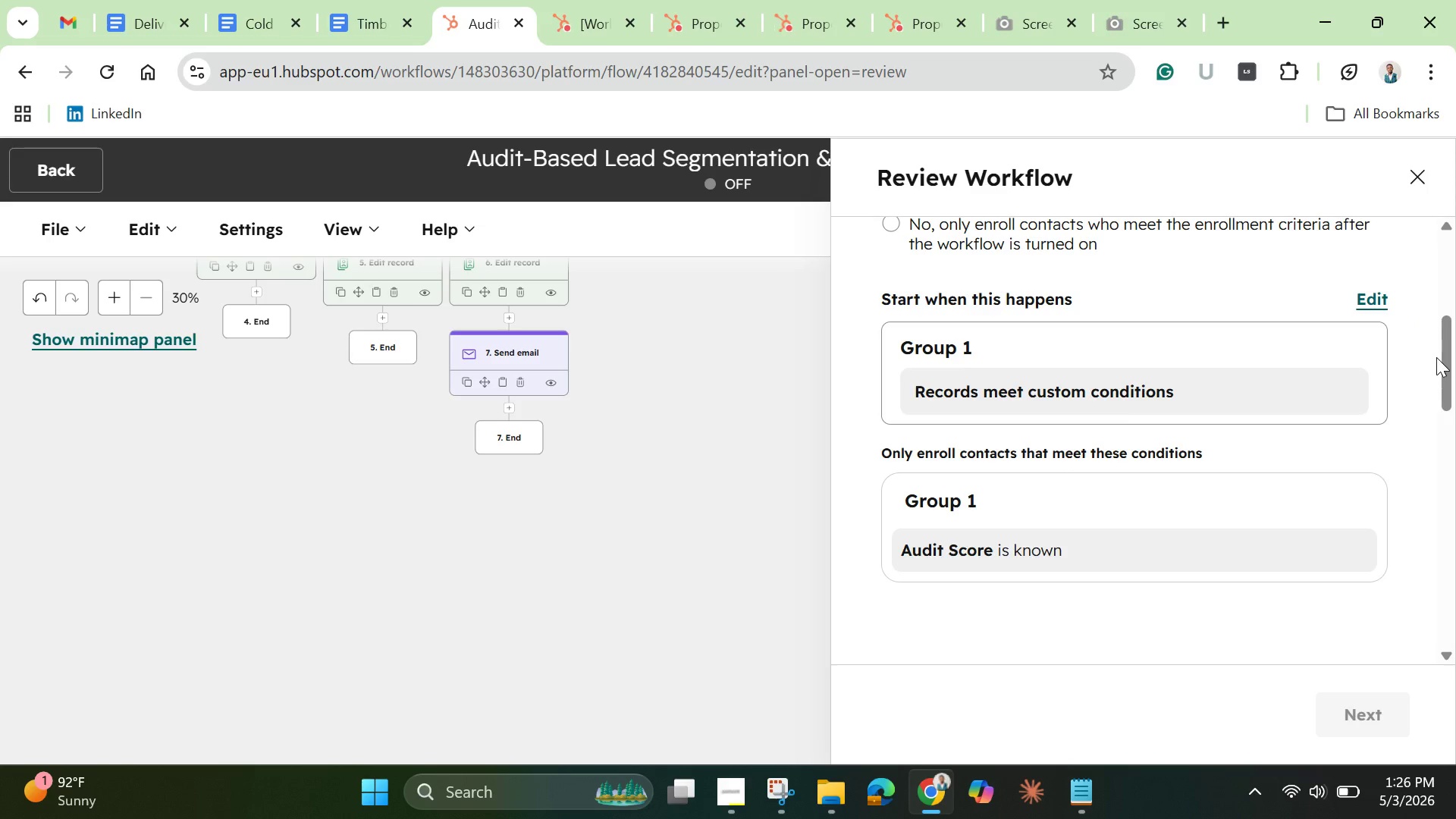 
left_click_drag(start_coordinate=[1444, 360], to_coordinate=[1443, 287])
 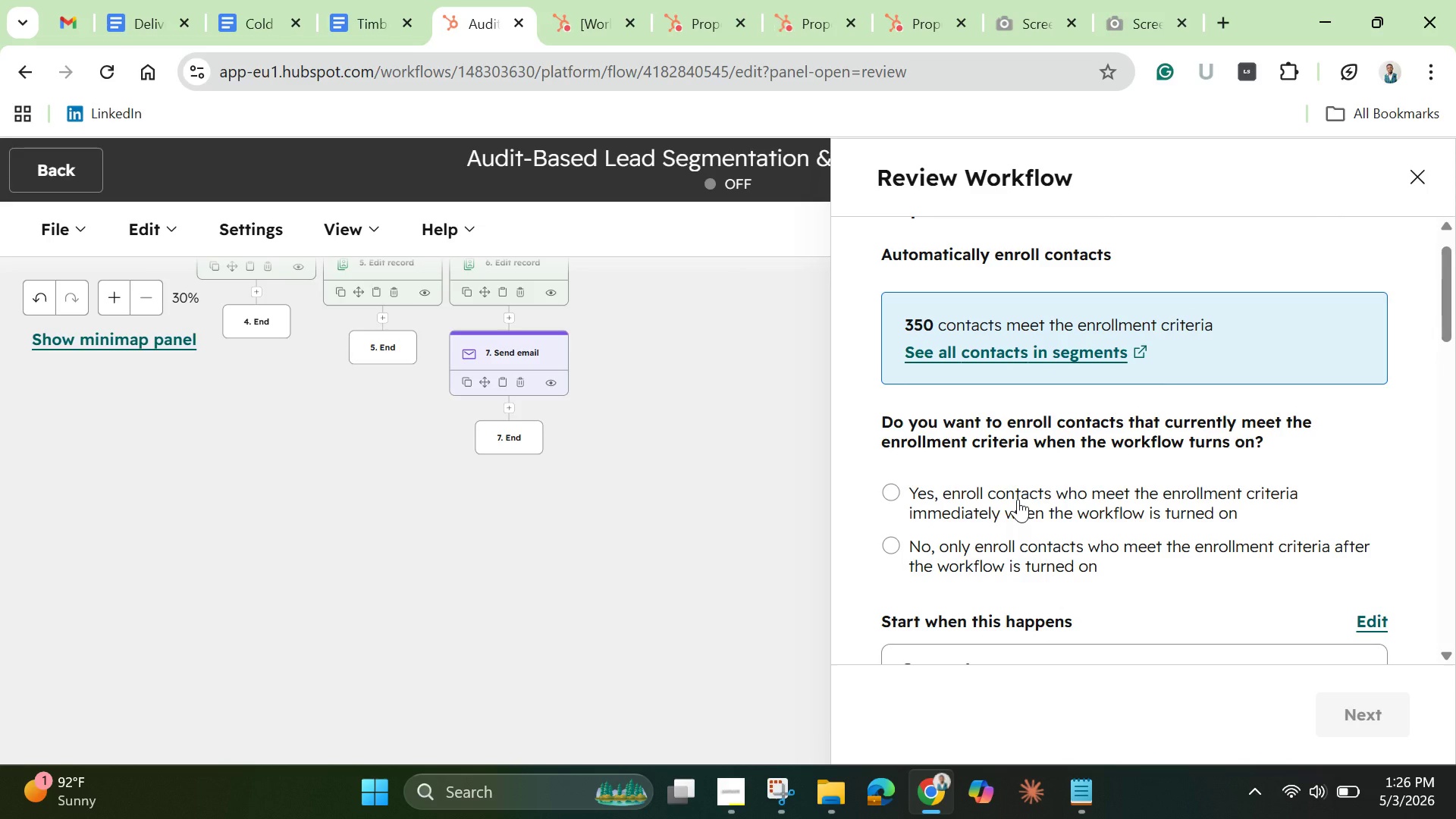 
left_click([1018, 499])
 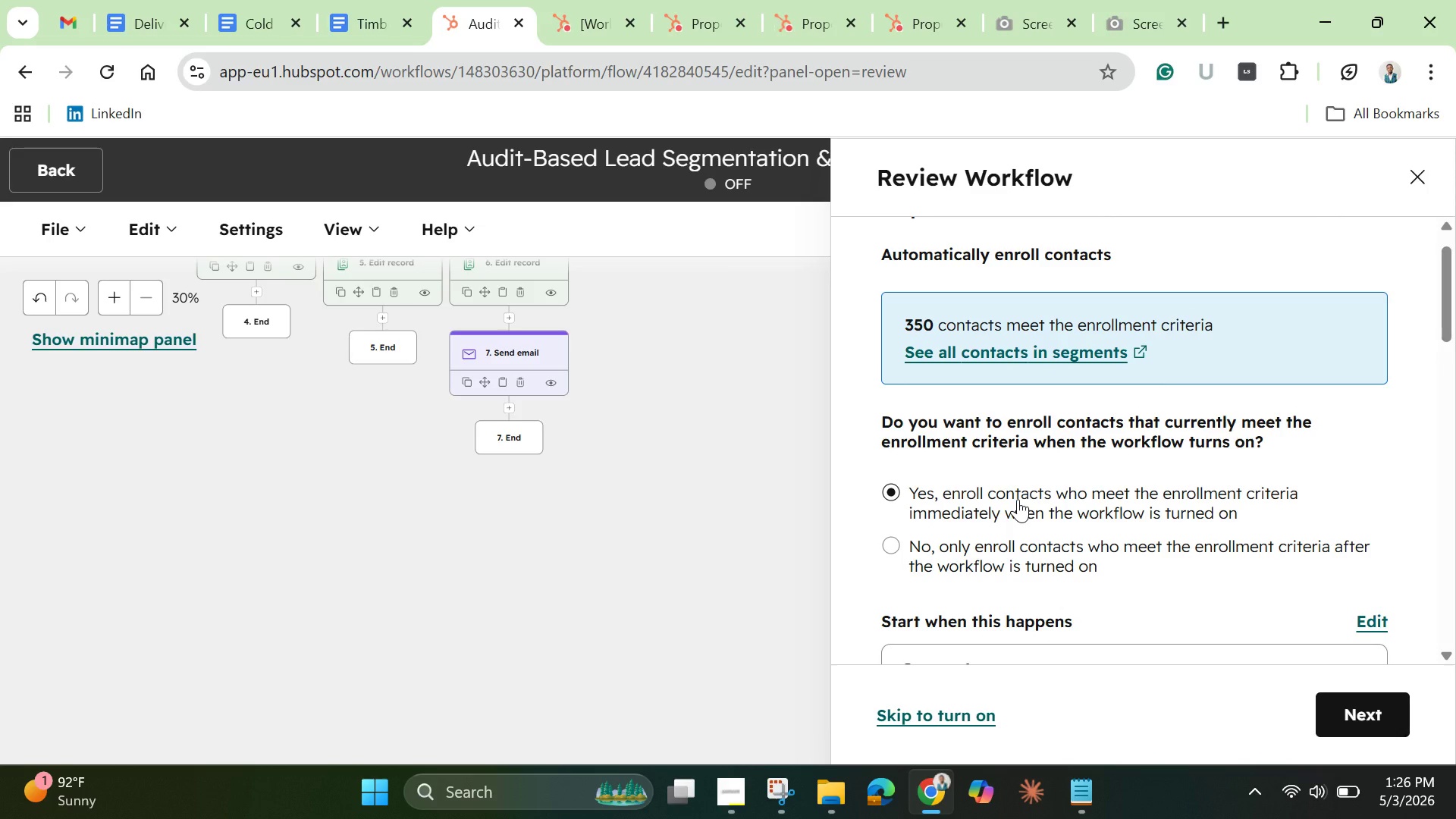 
wait(21.59)
 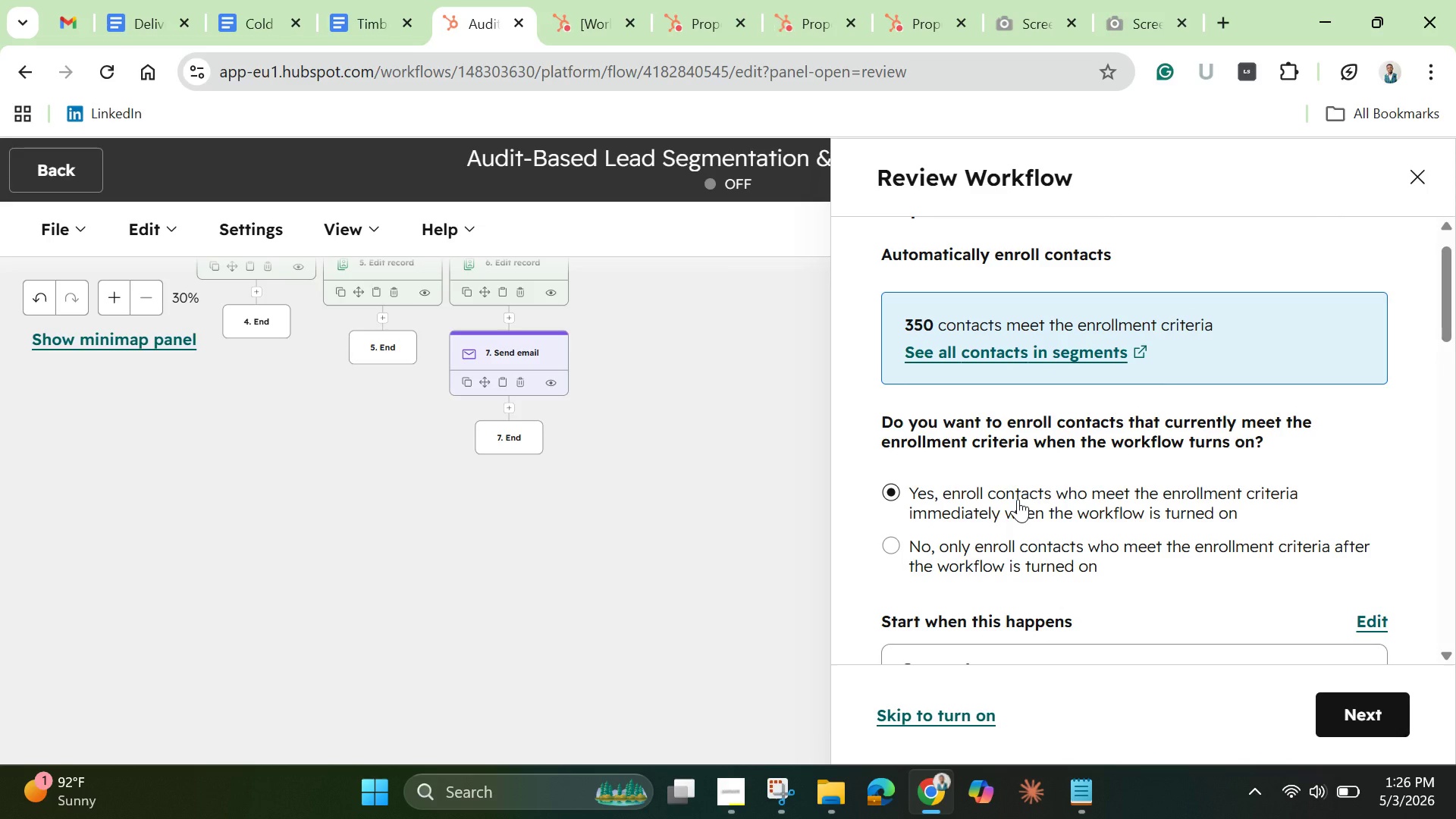 
scroll: coordinate [1361, 654], scroll_direction: none, amount: 0.0
 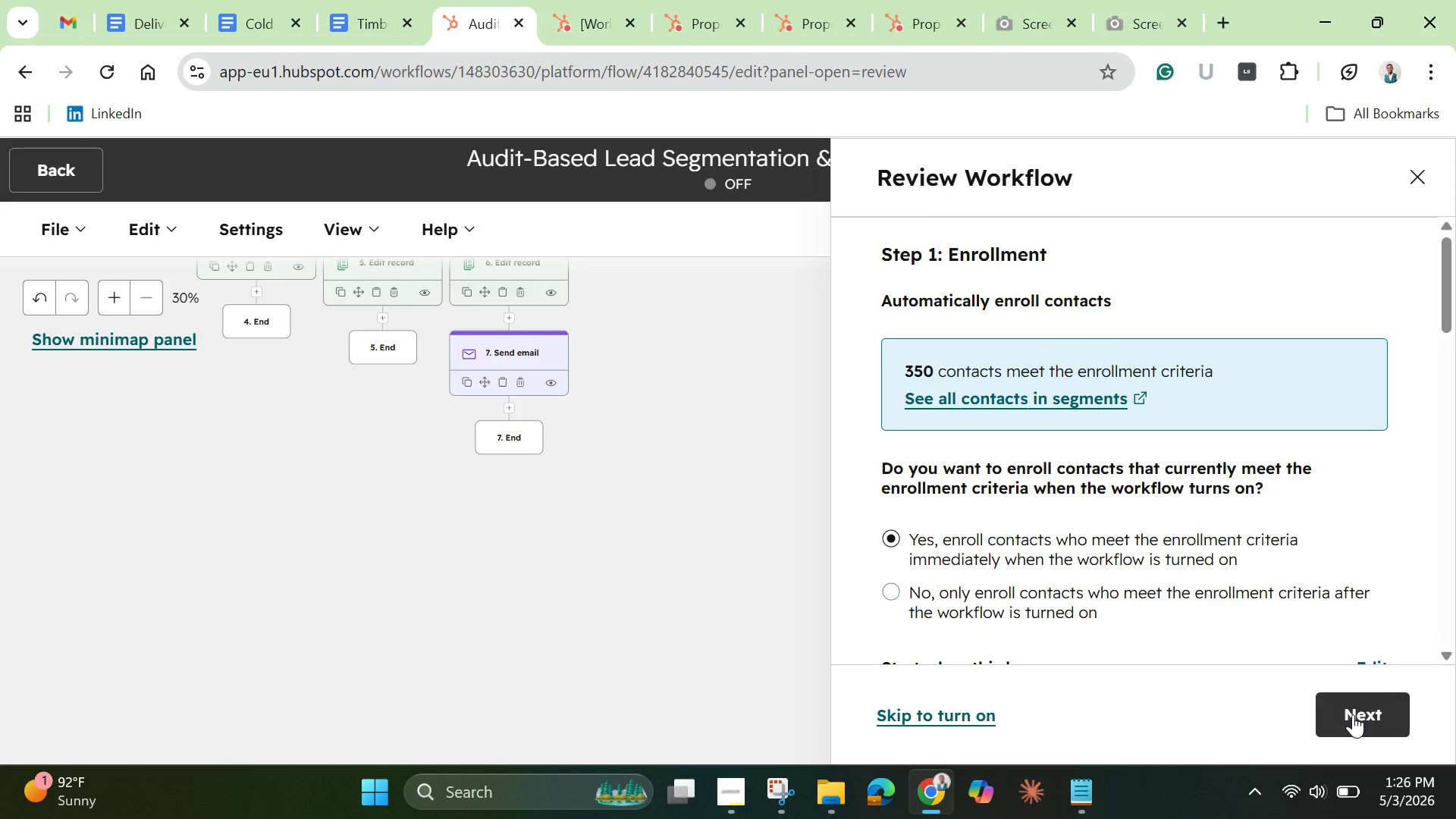 
left_click([1353, 713])
 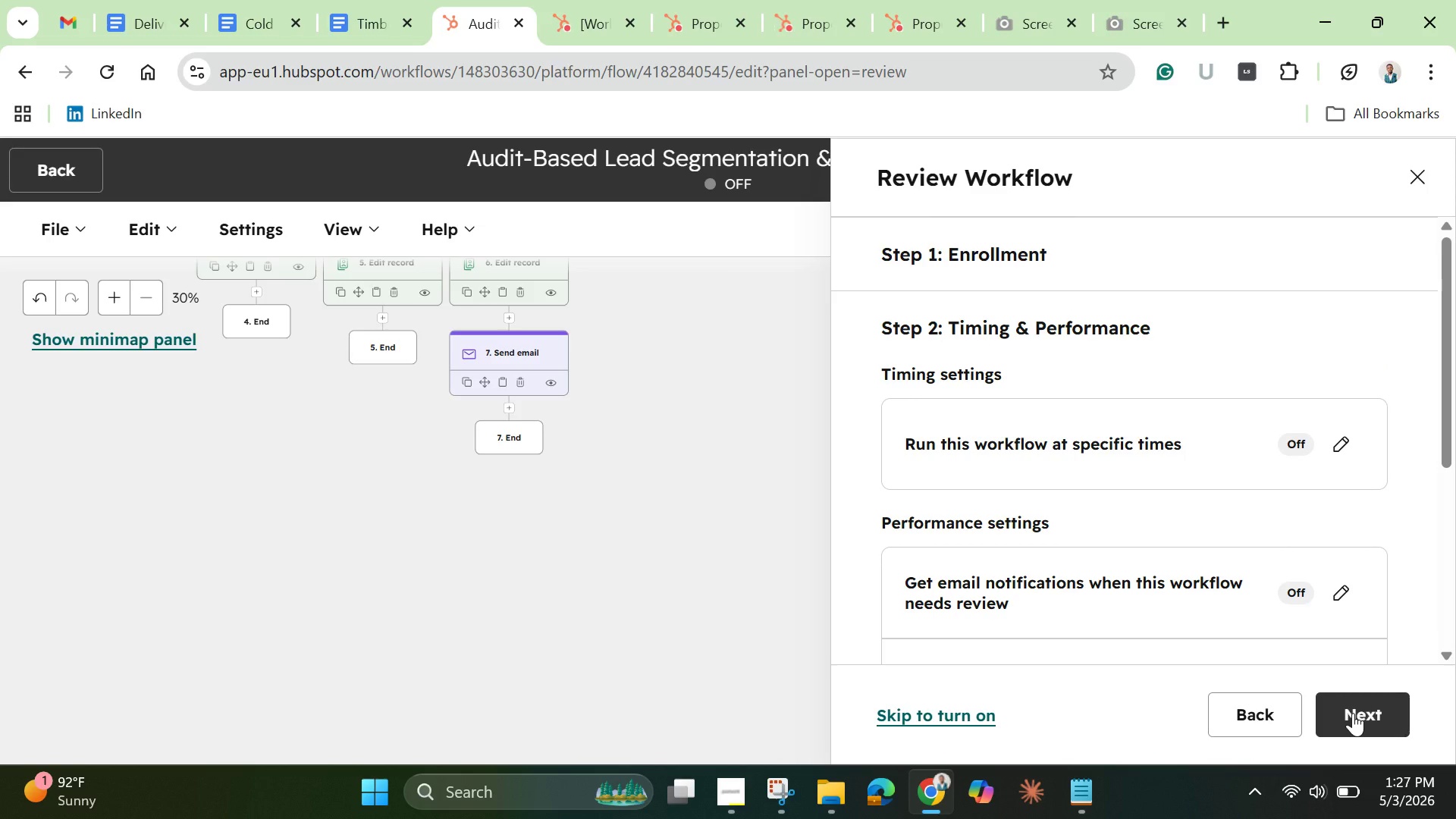 
left_click([1353, 713])
 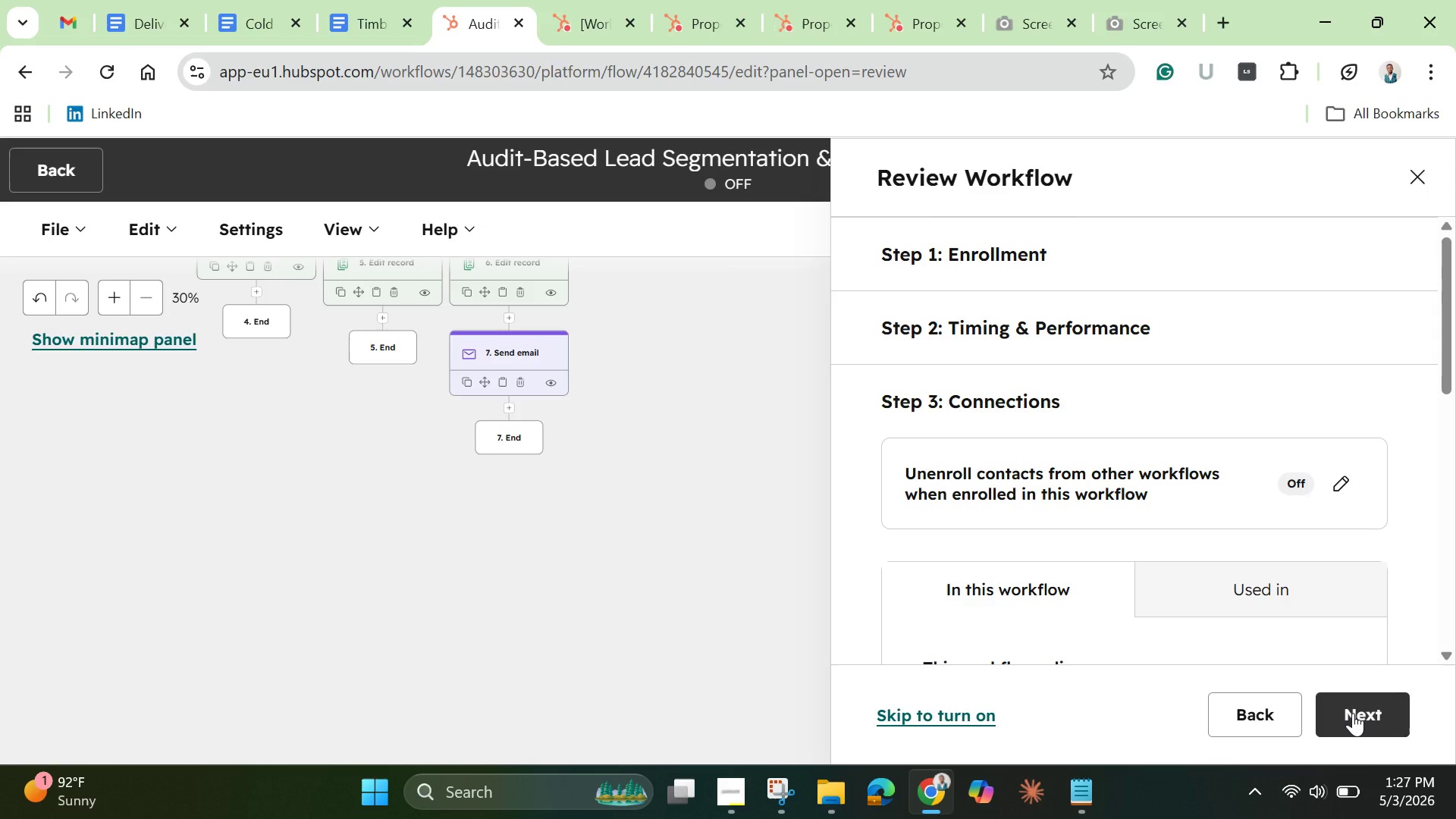 
left_click([1353, 713])
 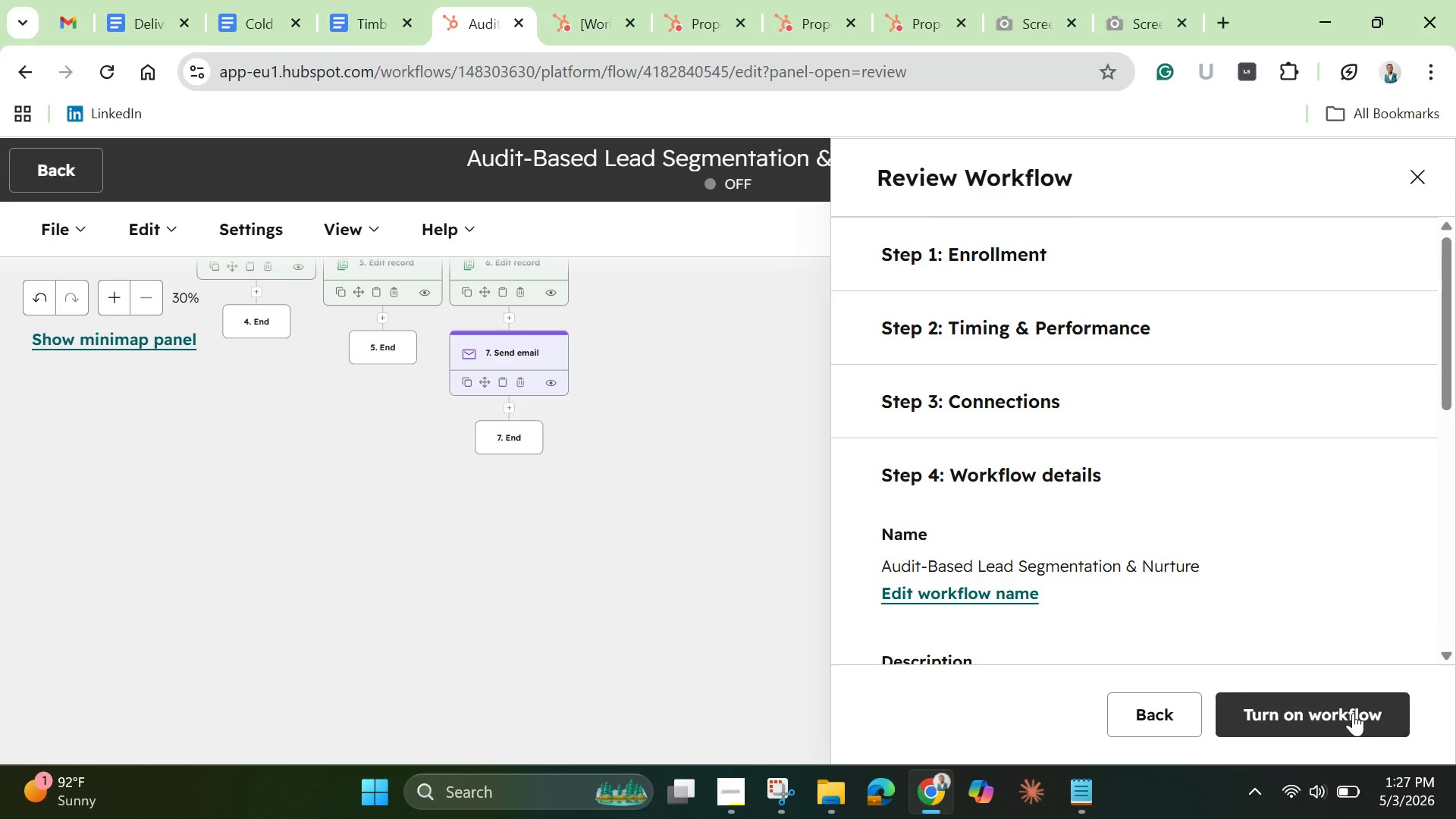 
left_click([1353, 713])
 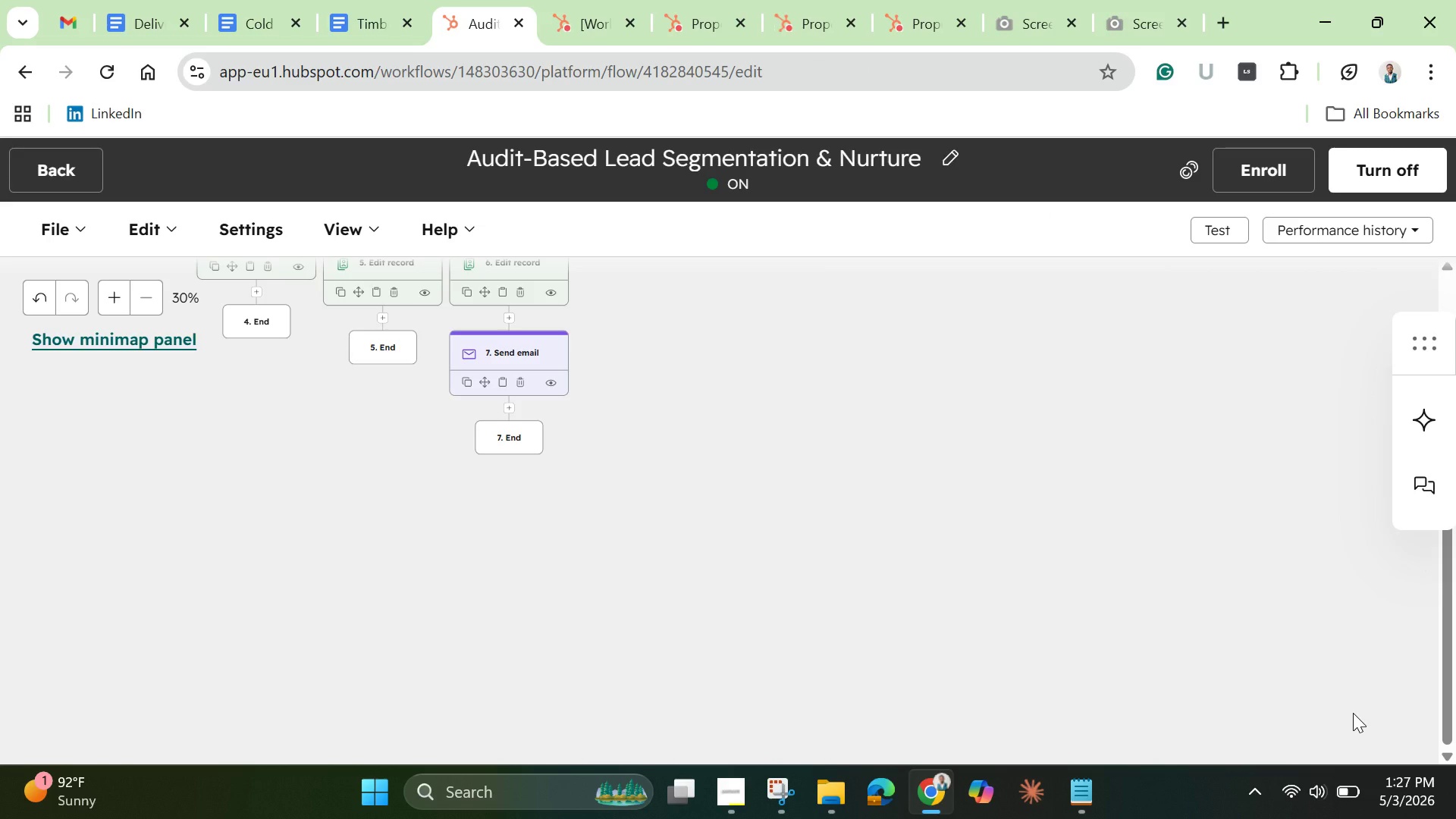 
wait(18.56)
 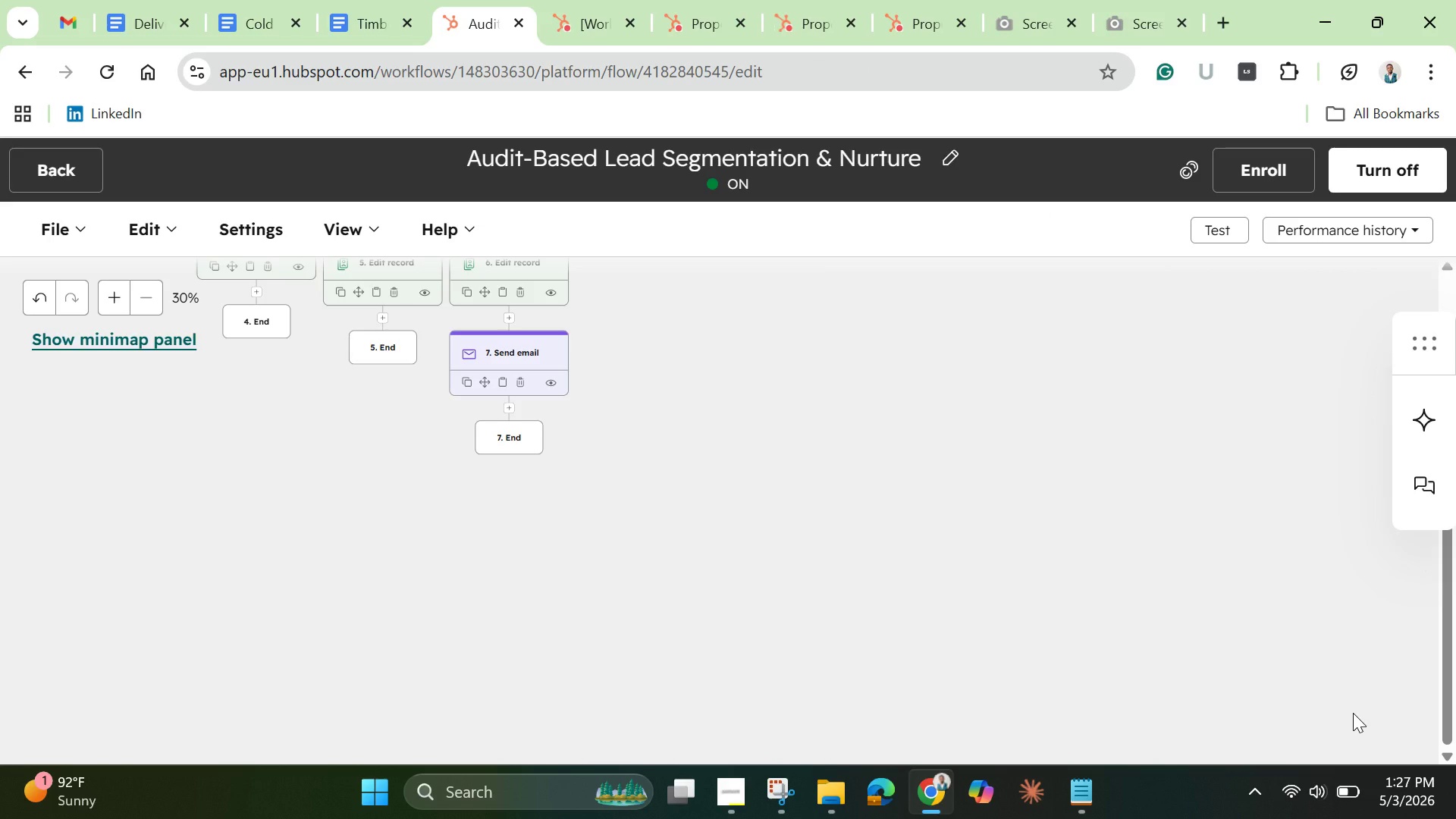 
left_click_drag(start_coordinate=[1453, 648], to_coordinate=[1417, 423])
 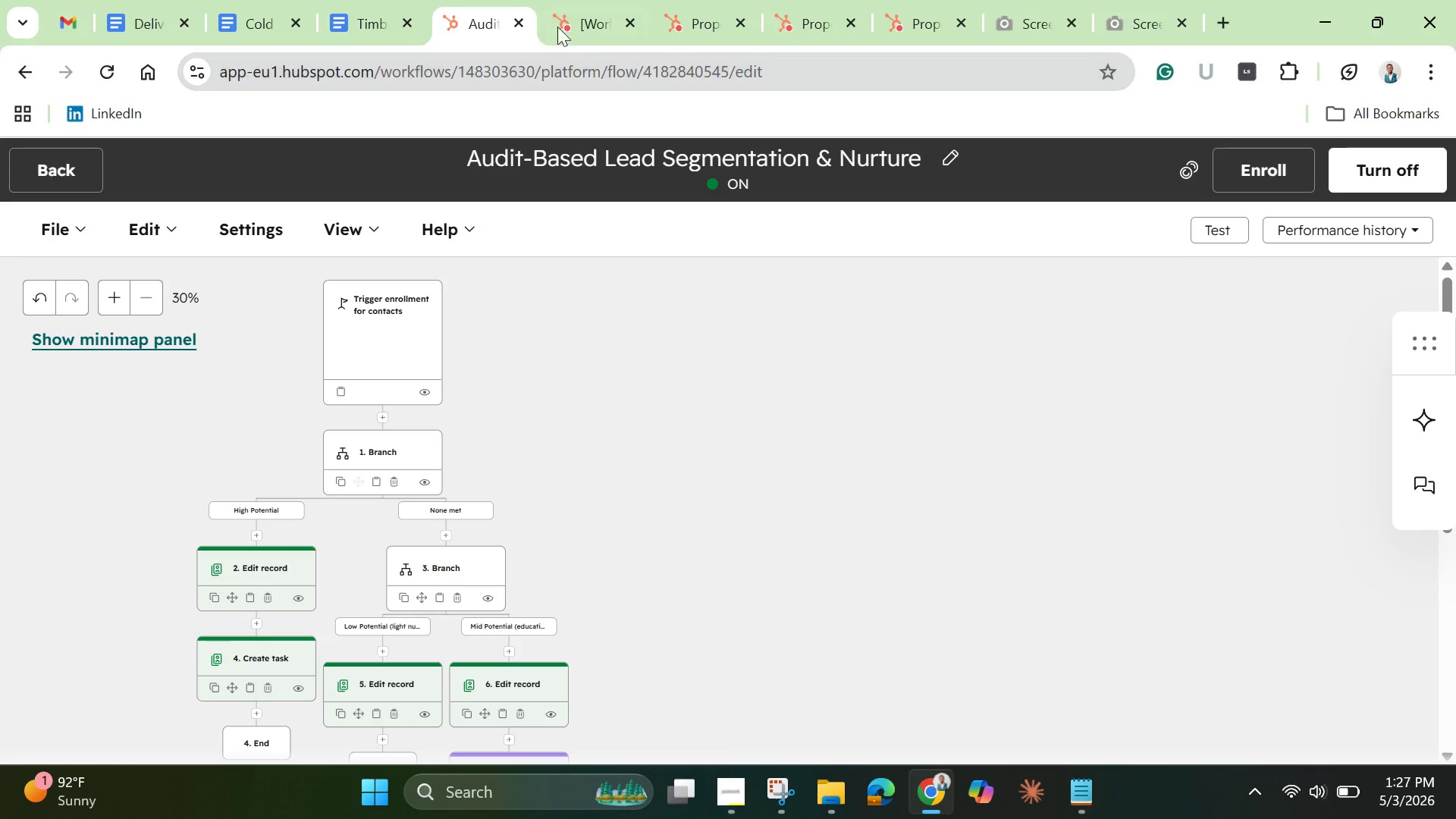 
left_click([588, 11])
 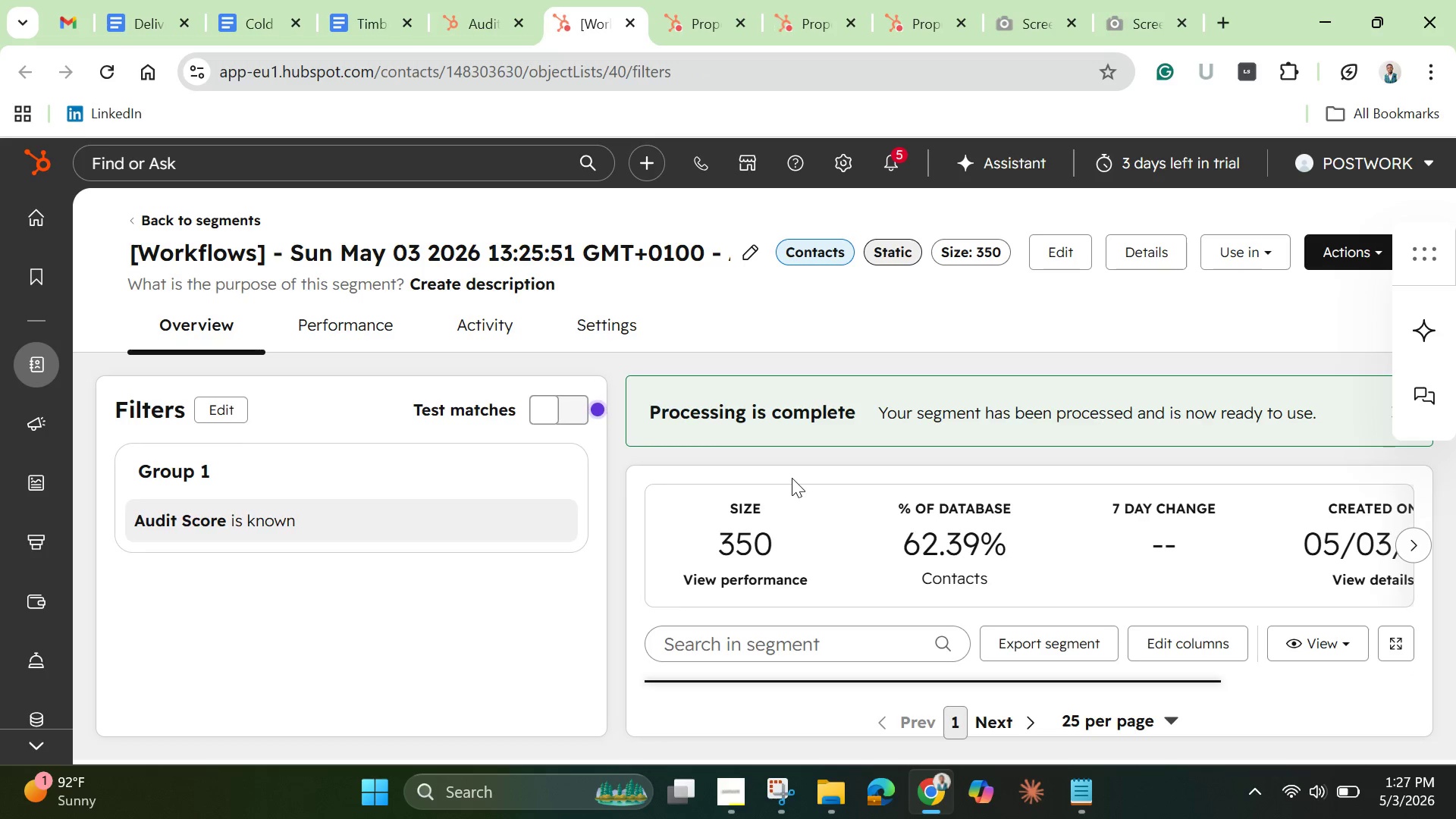 
scroll: coordinate [780, 548], scroll_direction: down, amount: 1.0
 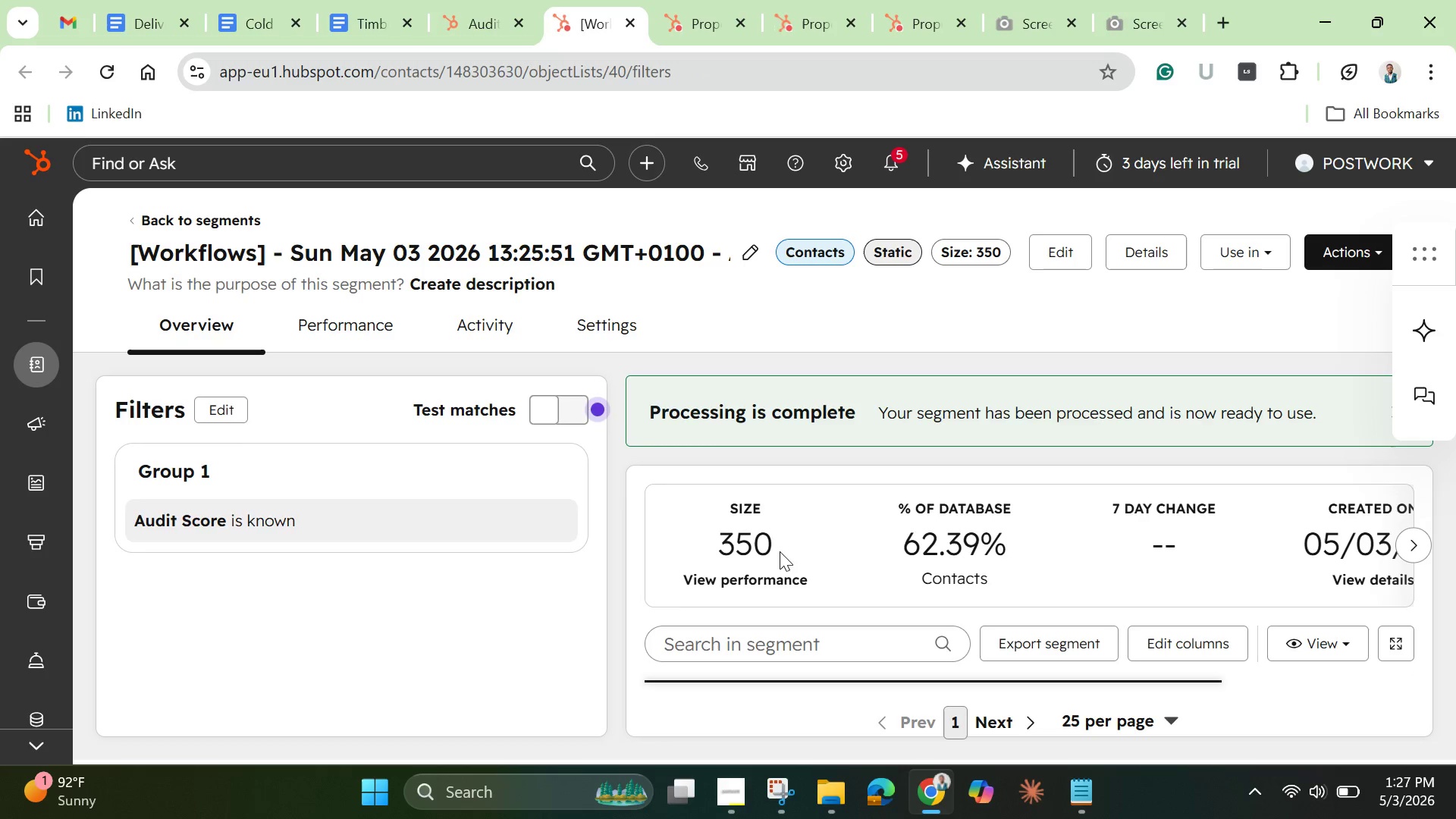 
scroll: coordinate [780, 560], scroll_direction: none, amount: 0.0
 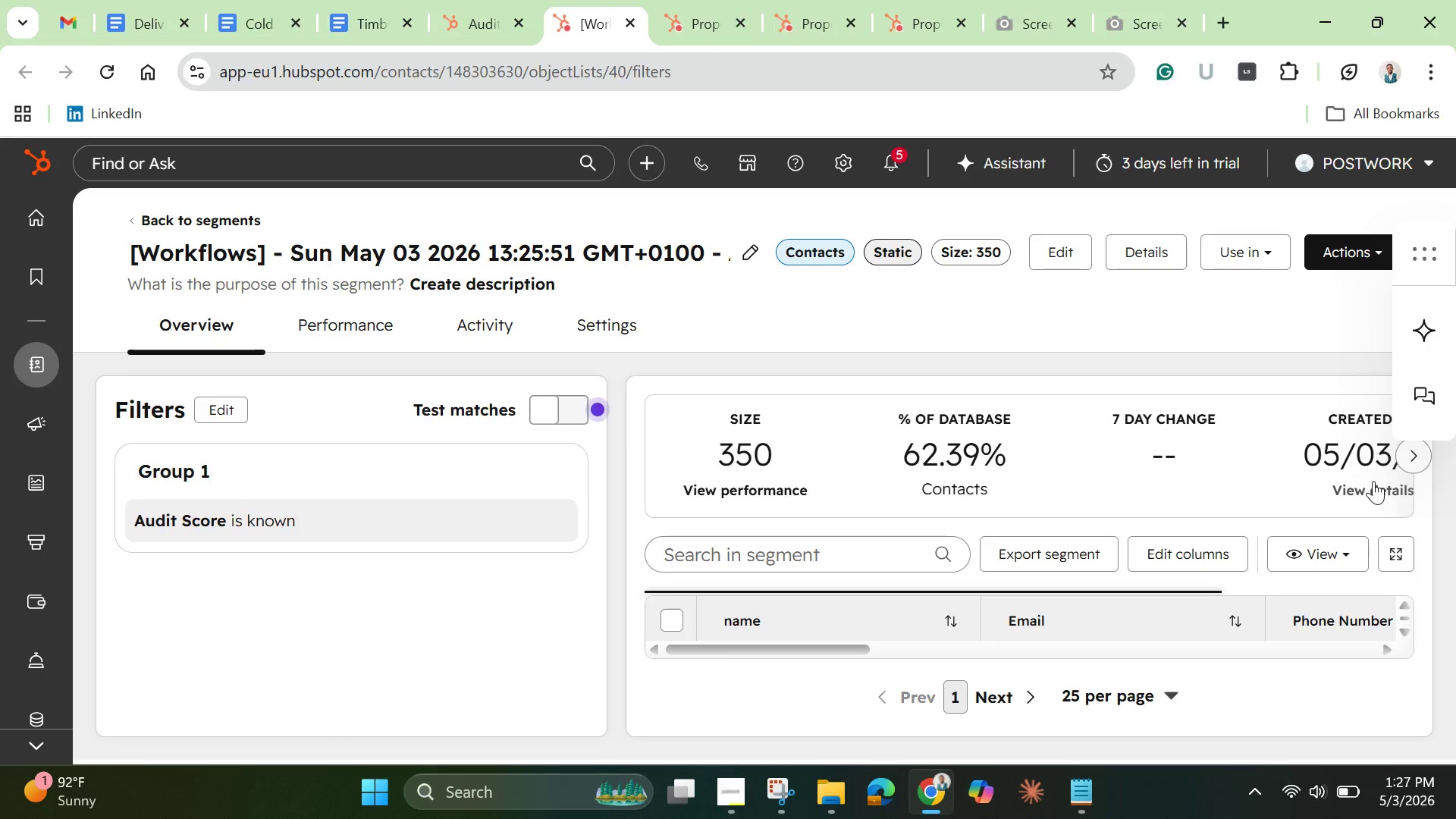 
scroll: coordinate [974, 662], scroll_direction: down, amount: 21.0
 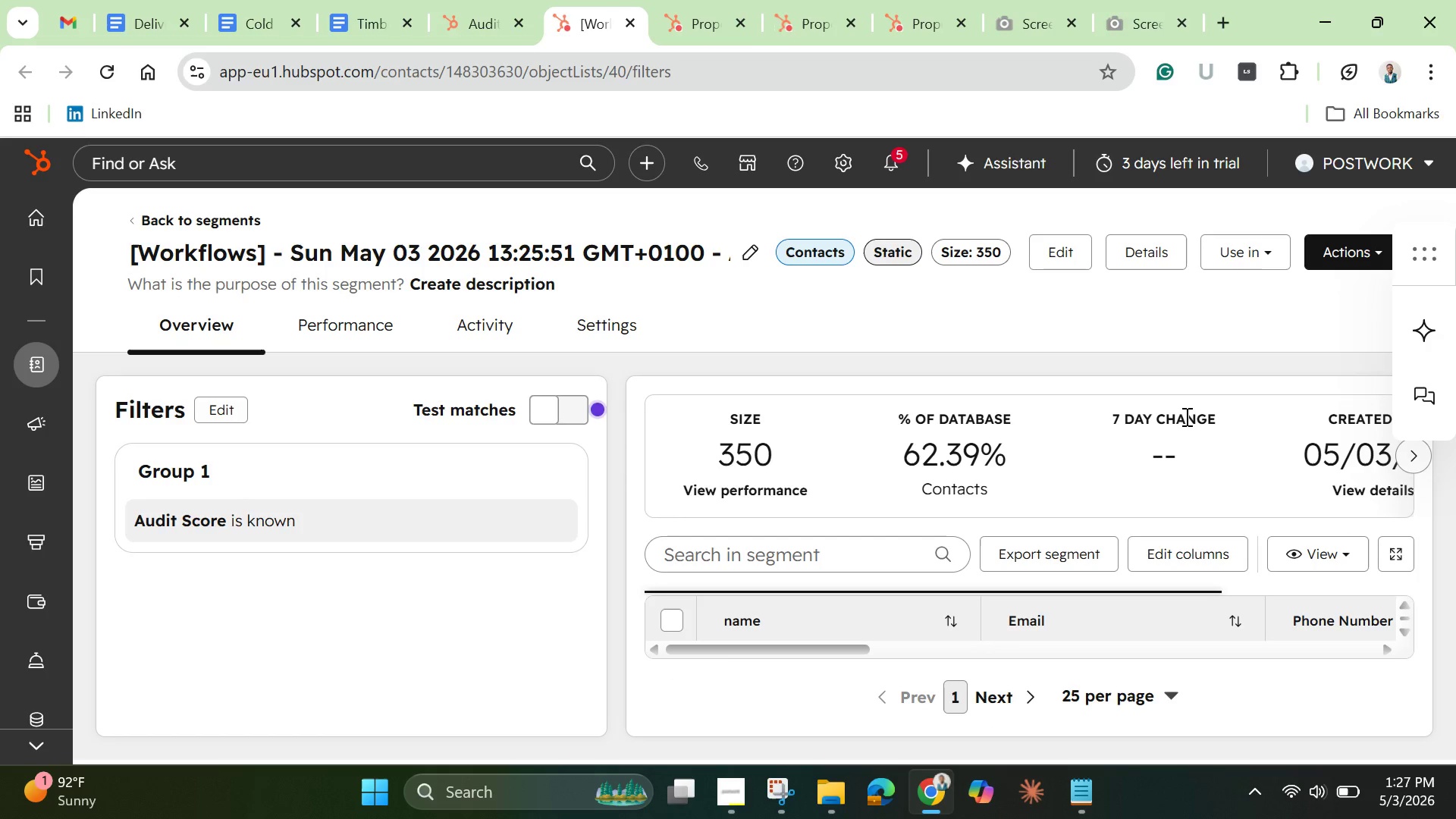 
wait(8.49)
 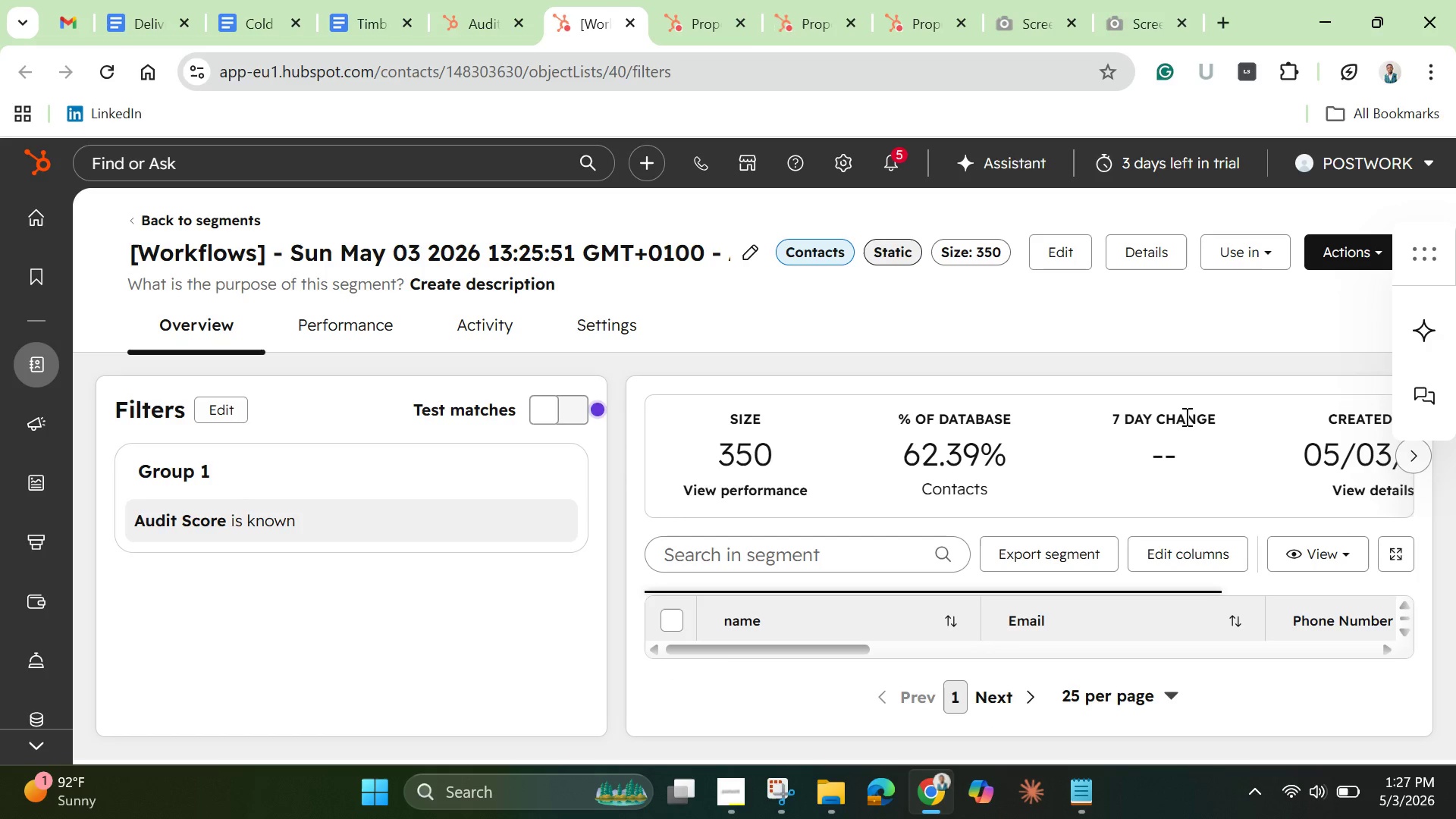 
left_click_drag(start_coordinate=[819, 642], to_coordinate=[704, 660])
 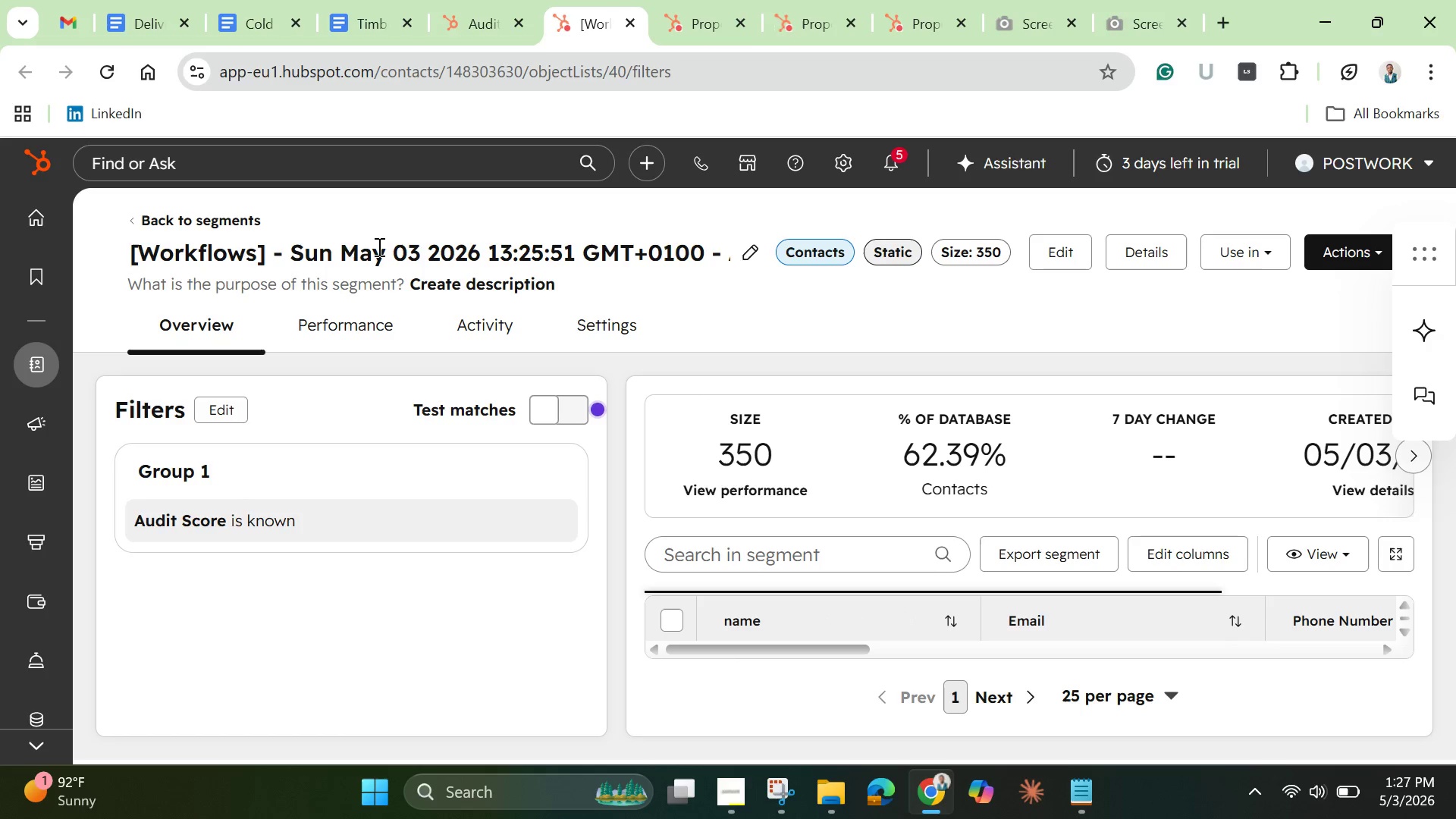 
left_click([378, 246])
 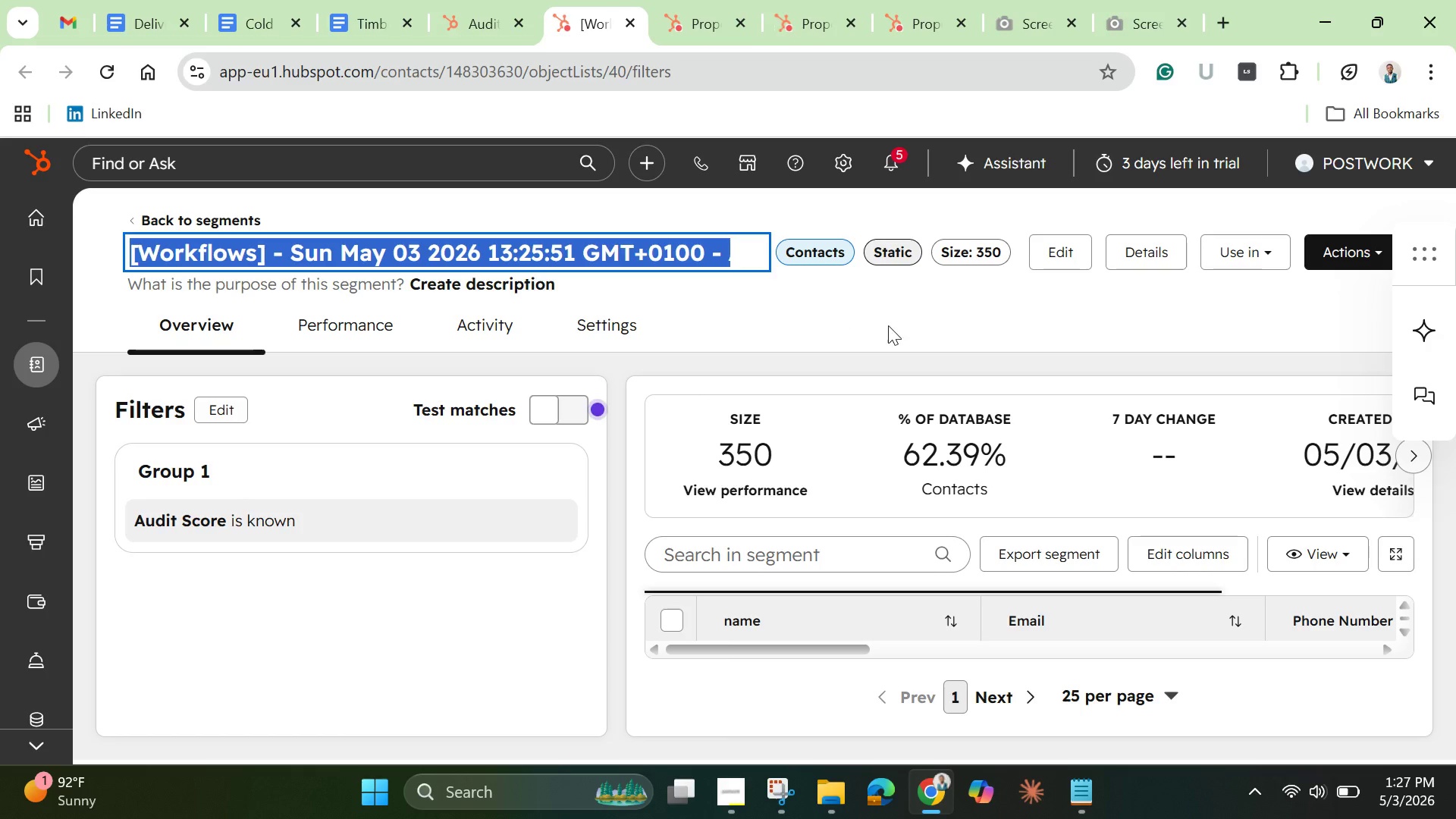 
left_click([874, 294])
 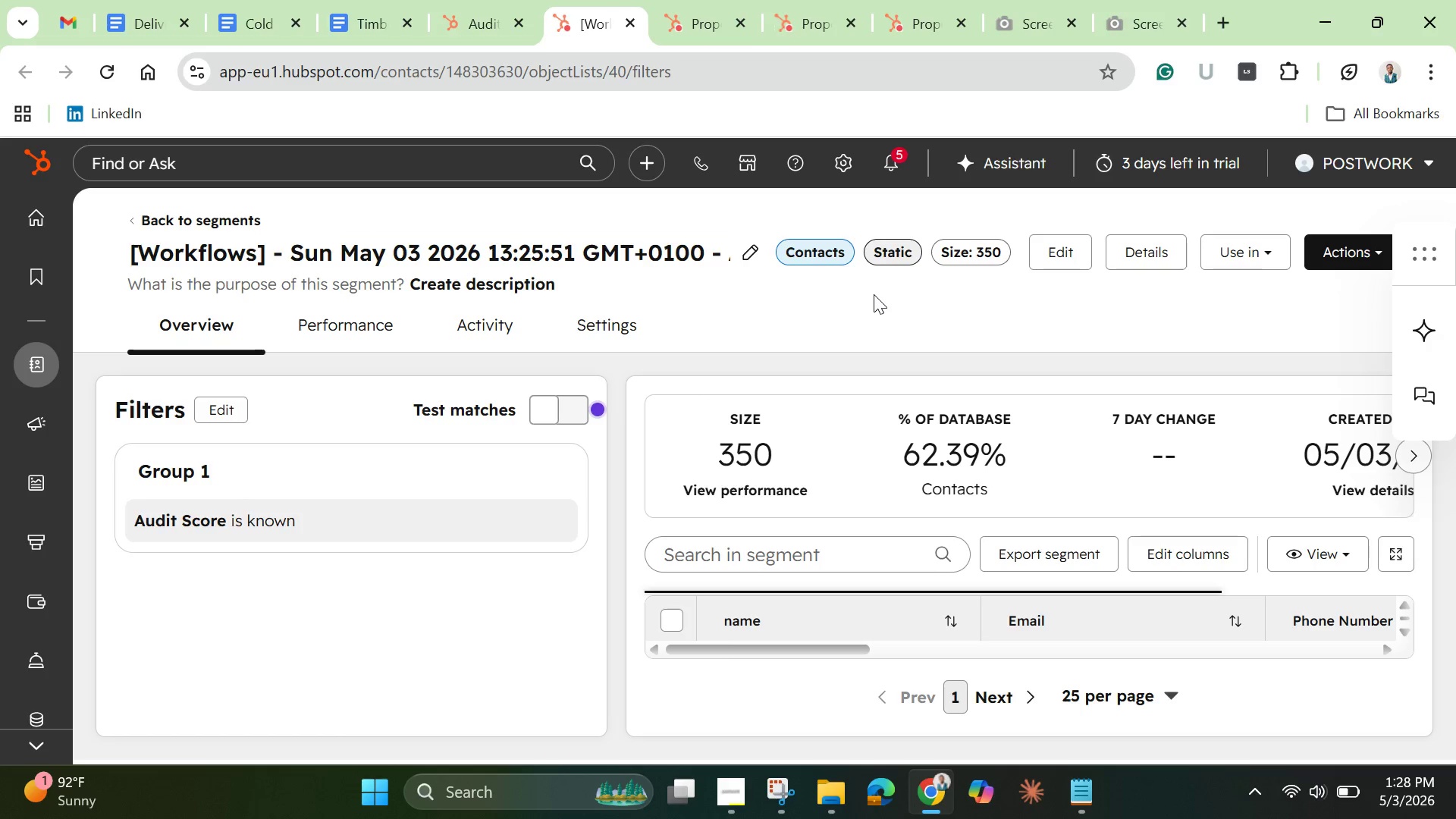 
wait(10.11)
 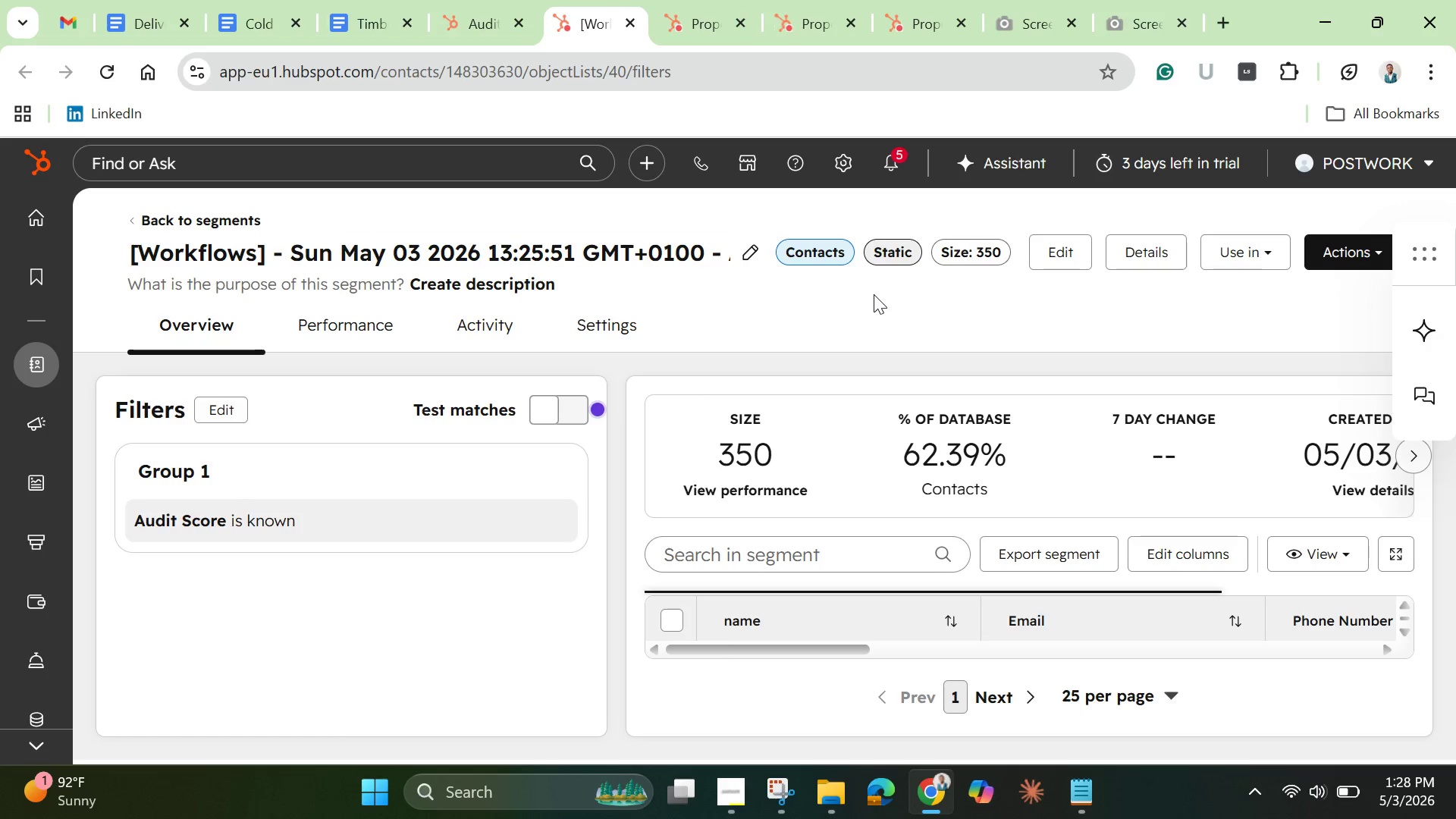 
left_click([479, 25])
 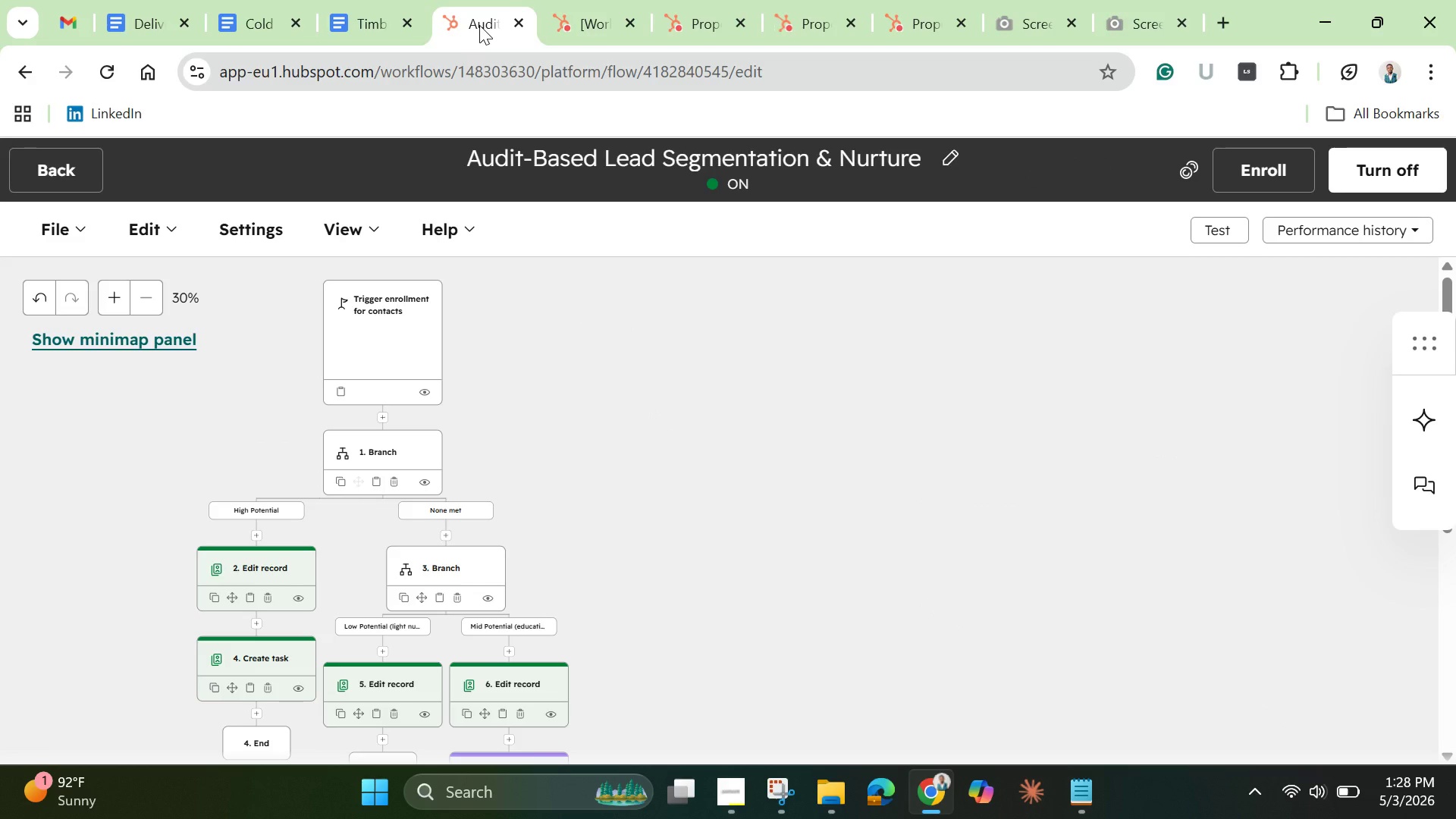 
wait(20.39)
 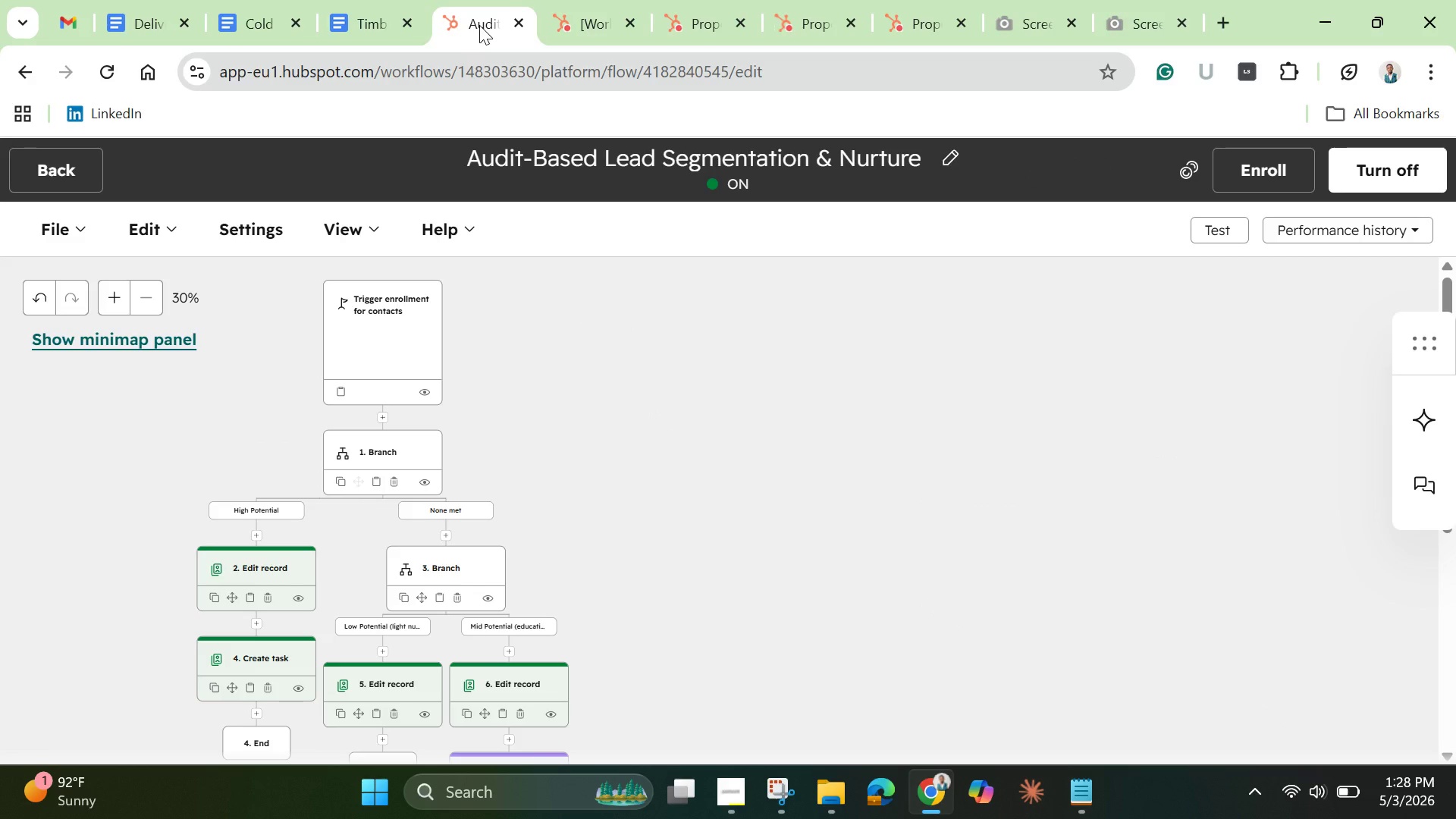 
left_click([586, 15])
 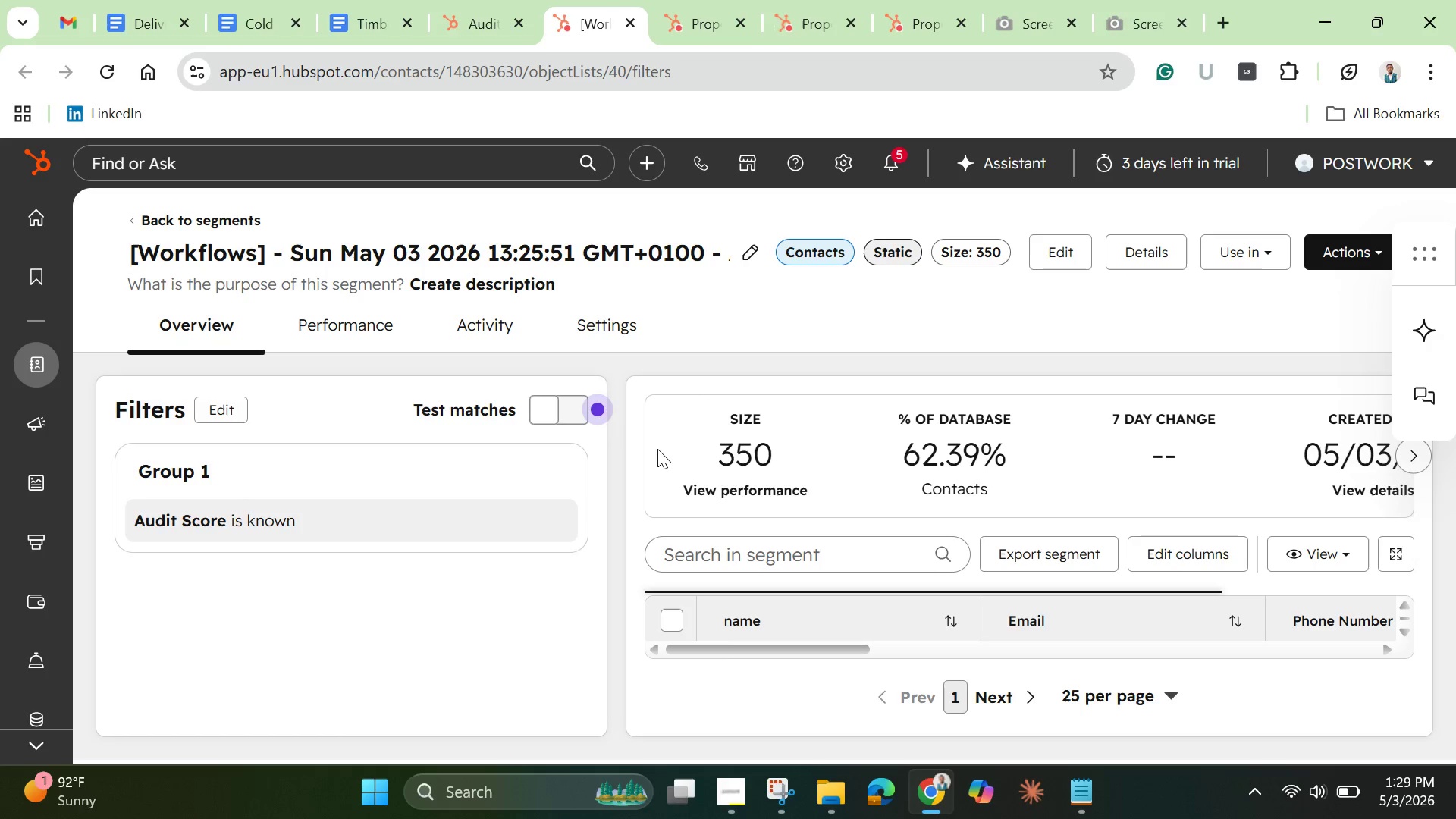 
wait(52.38)
 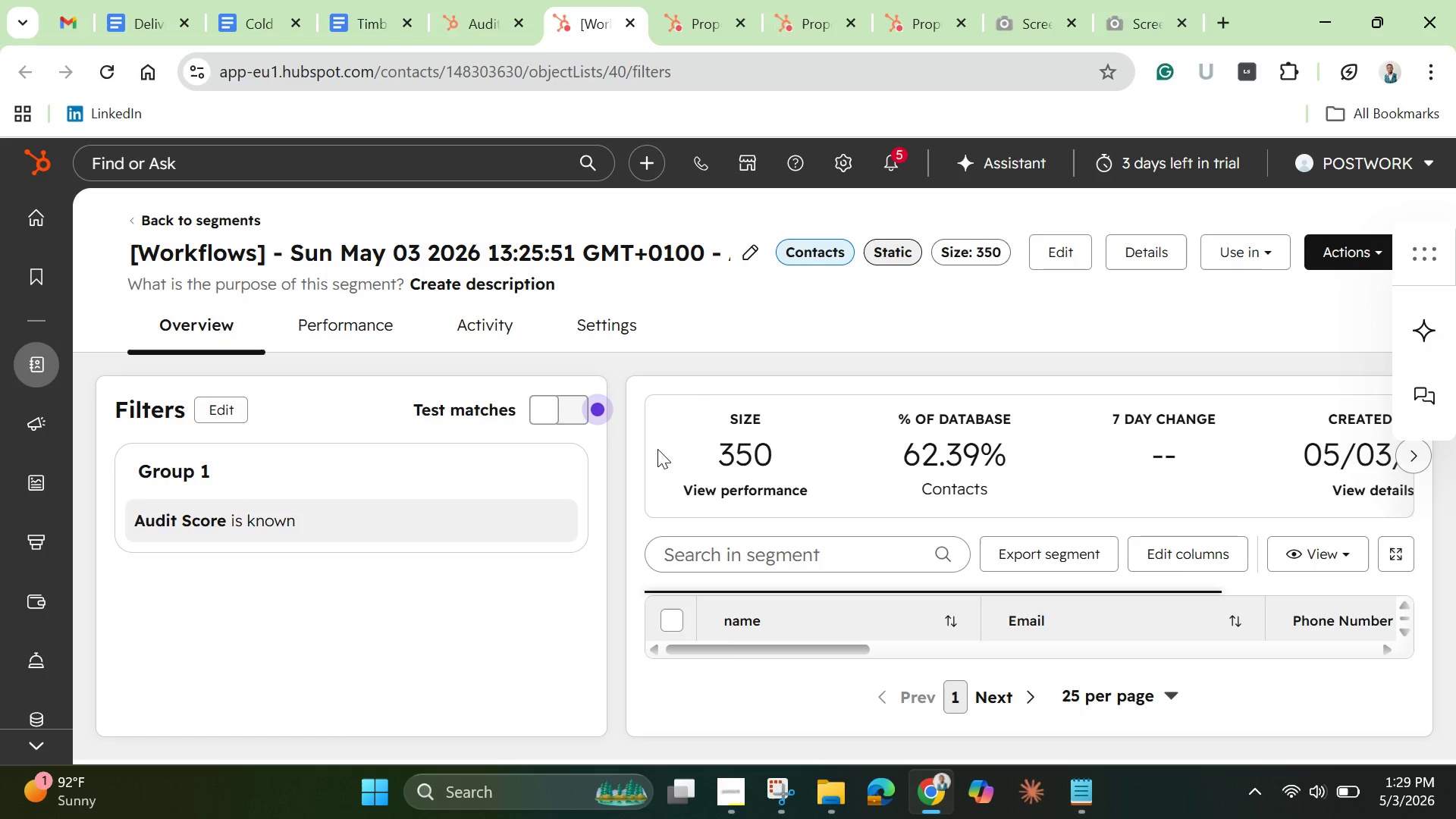 
key(Backspace)
 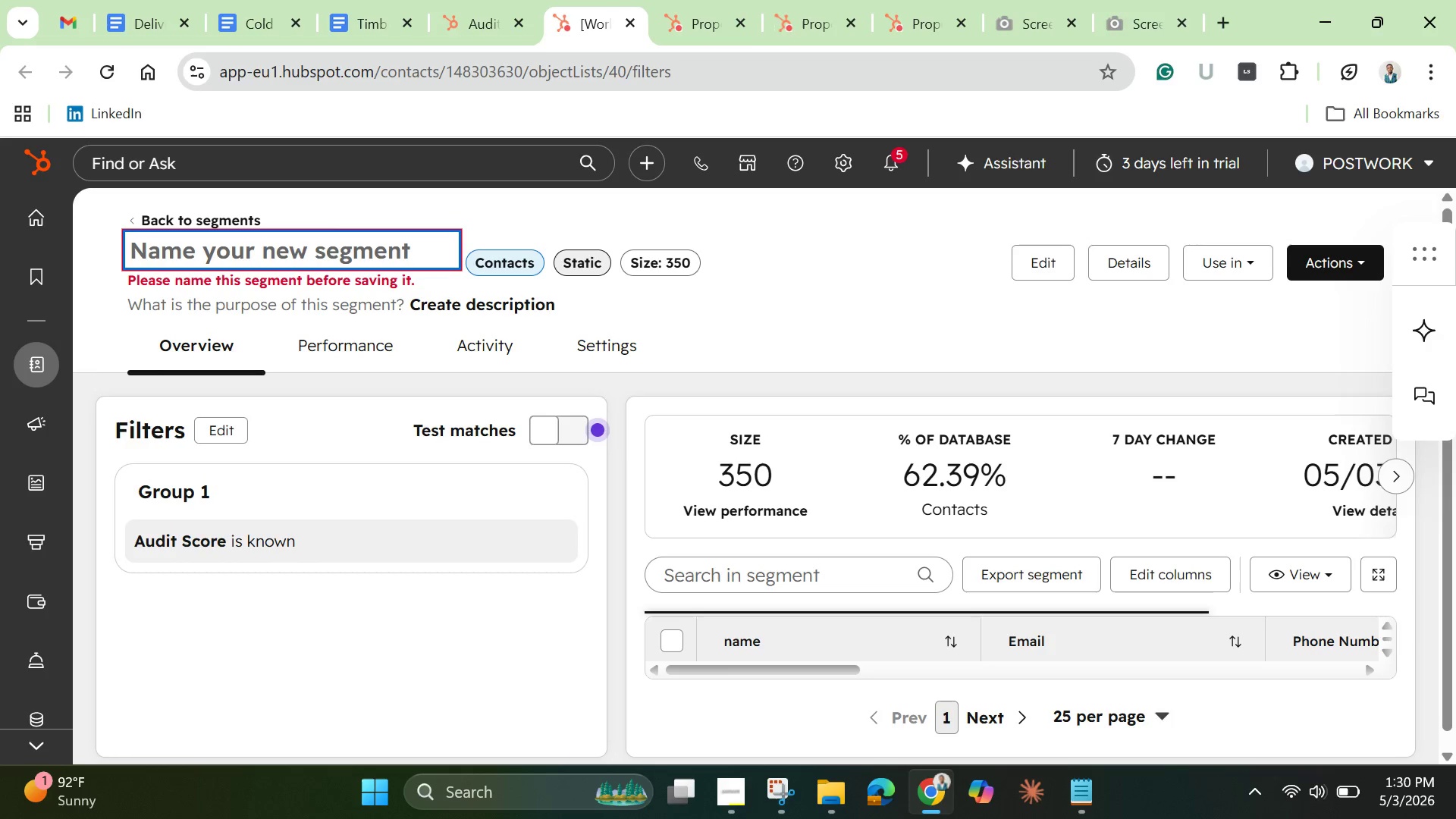 
wait(53.06)
 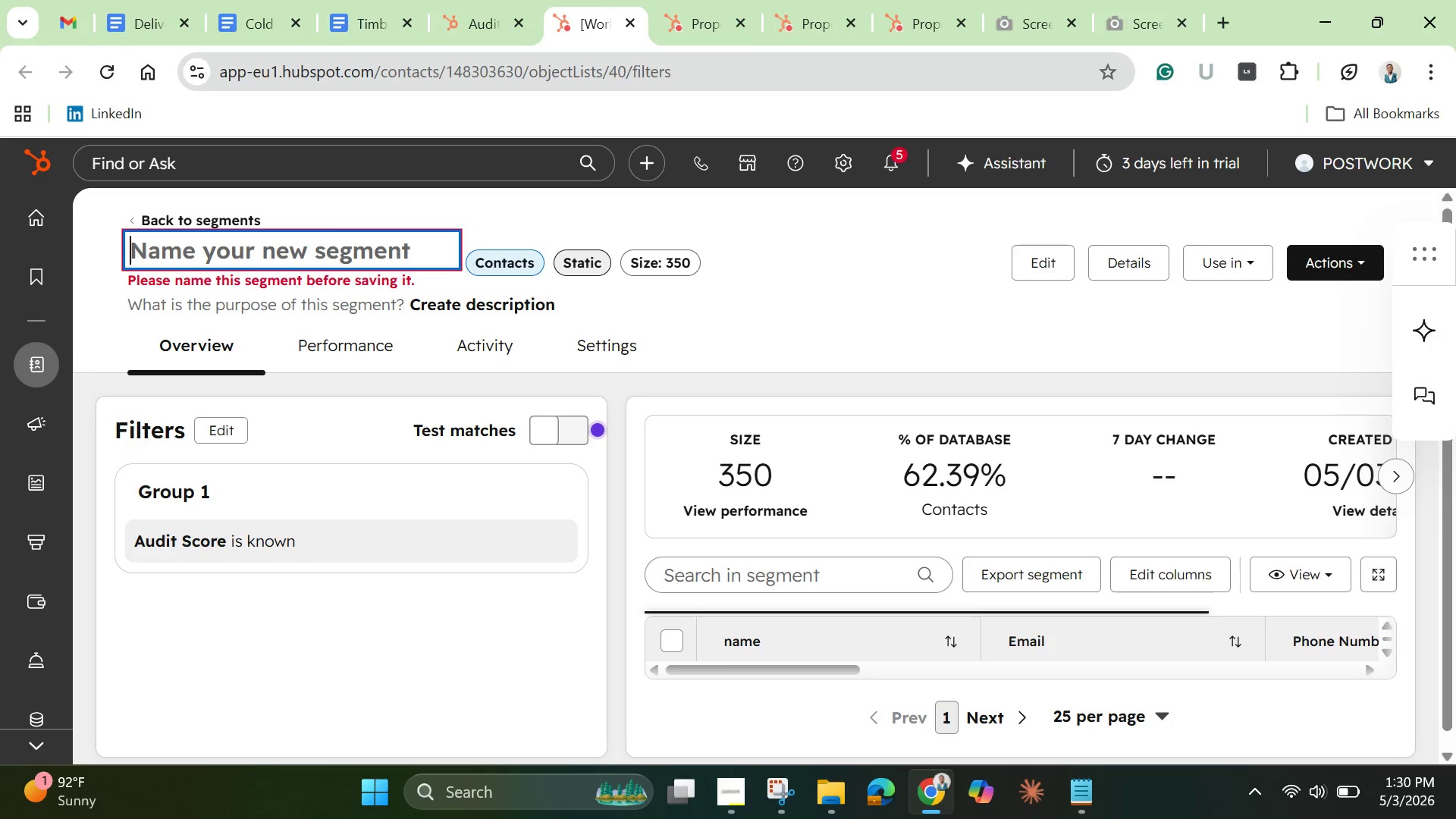 
type(Audit Score 0)
key(Backspace)
type(- Availab)
key(Backspace)
type(le )
key(Backspace)
key(Backspace)
key(Backspace)
type(ble Contacts)
 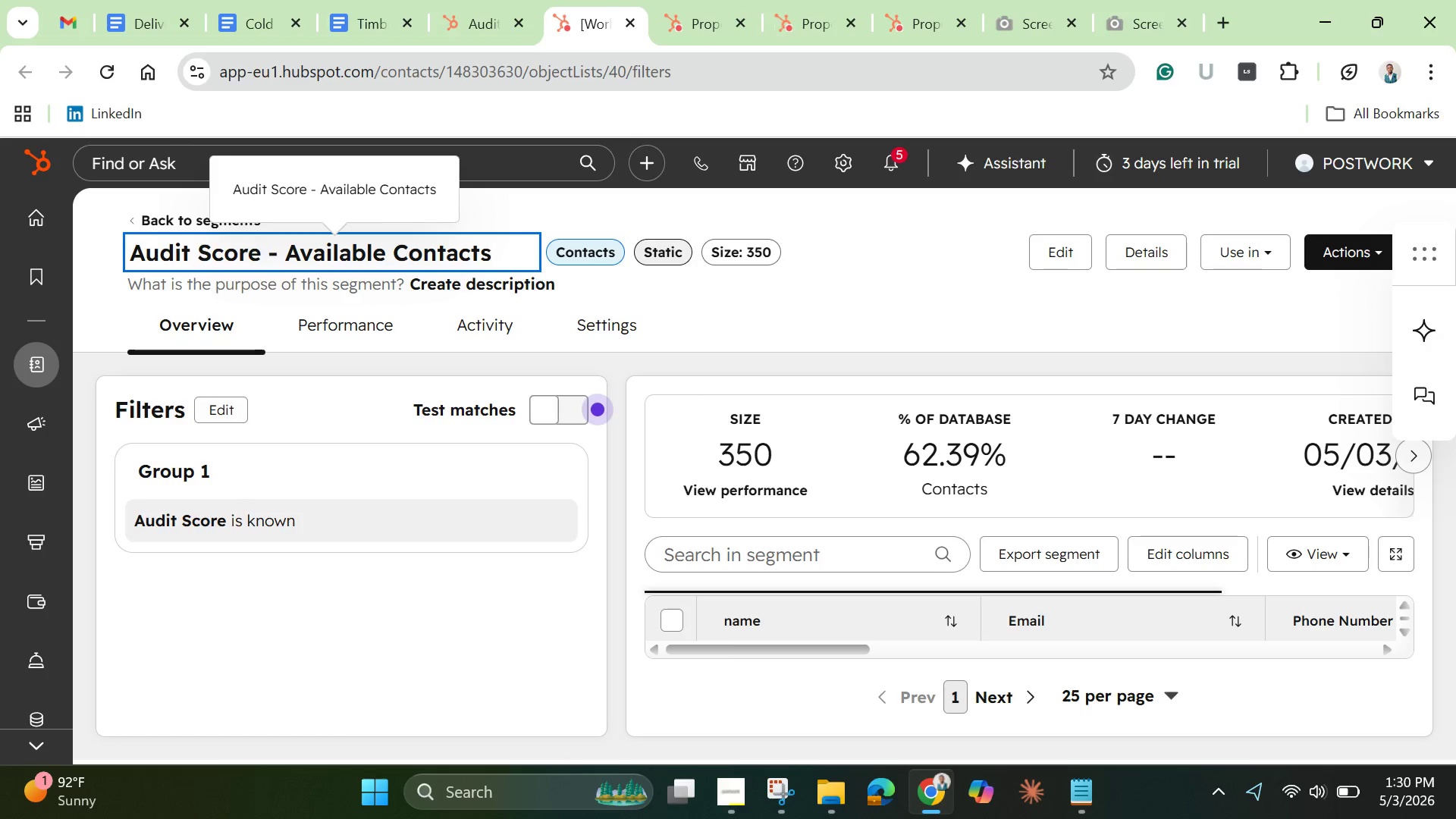 
wait(24.34)
 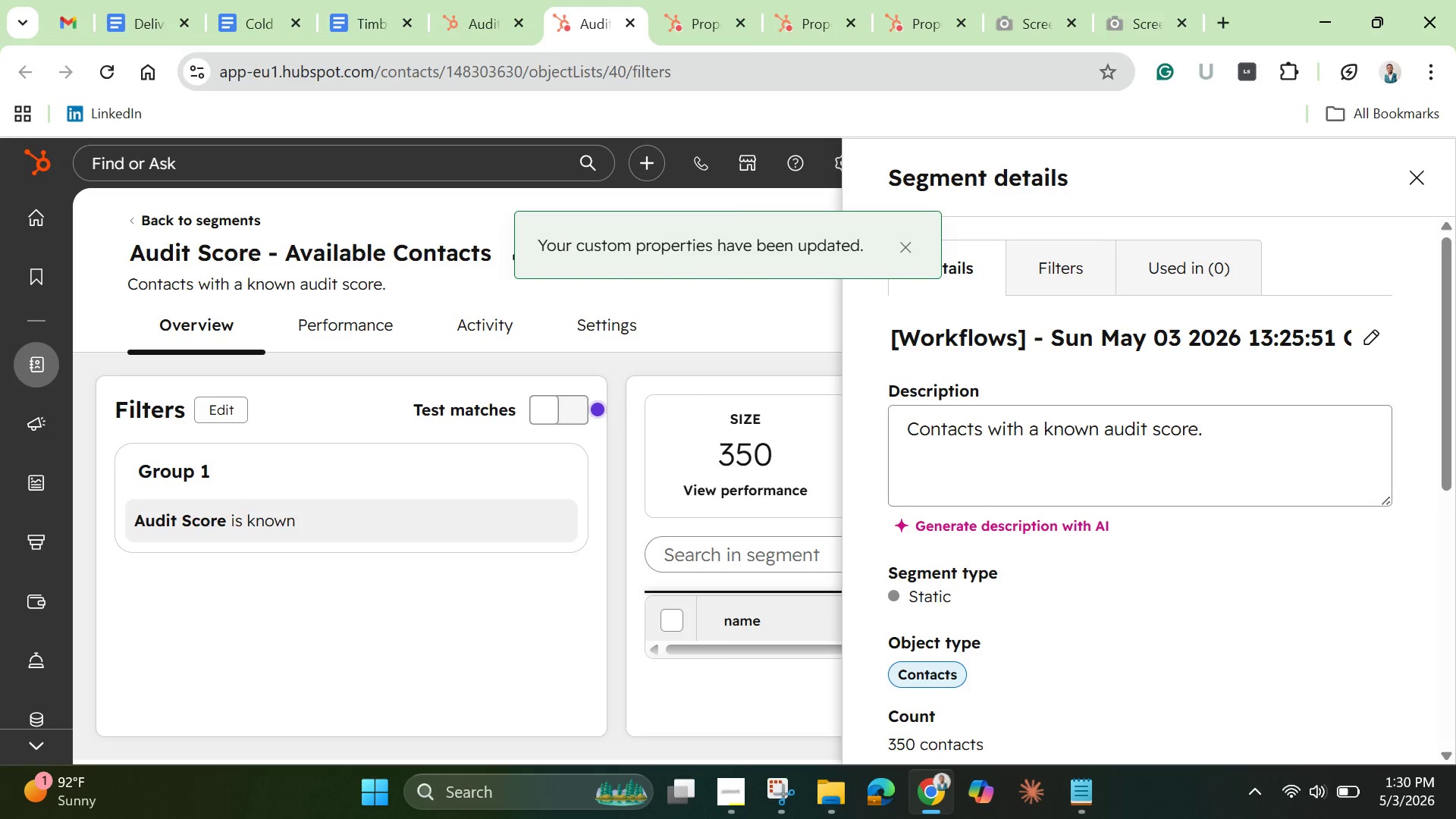 
scroll: coordinate [657, 449], scroll_direction: up, amount: 1.0
 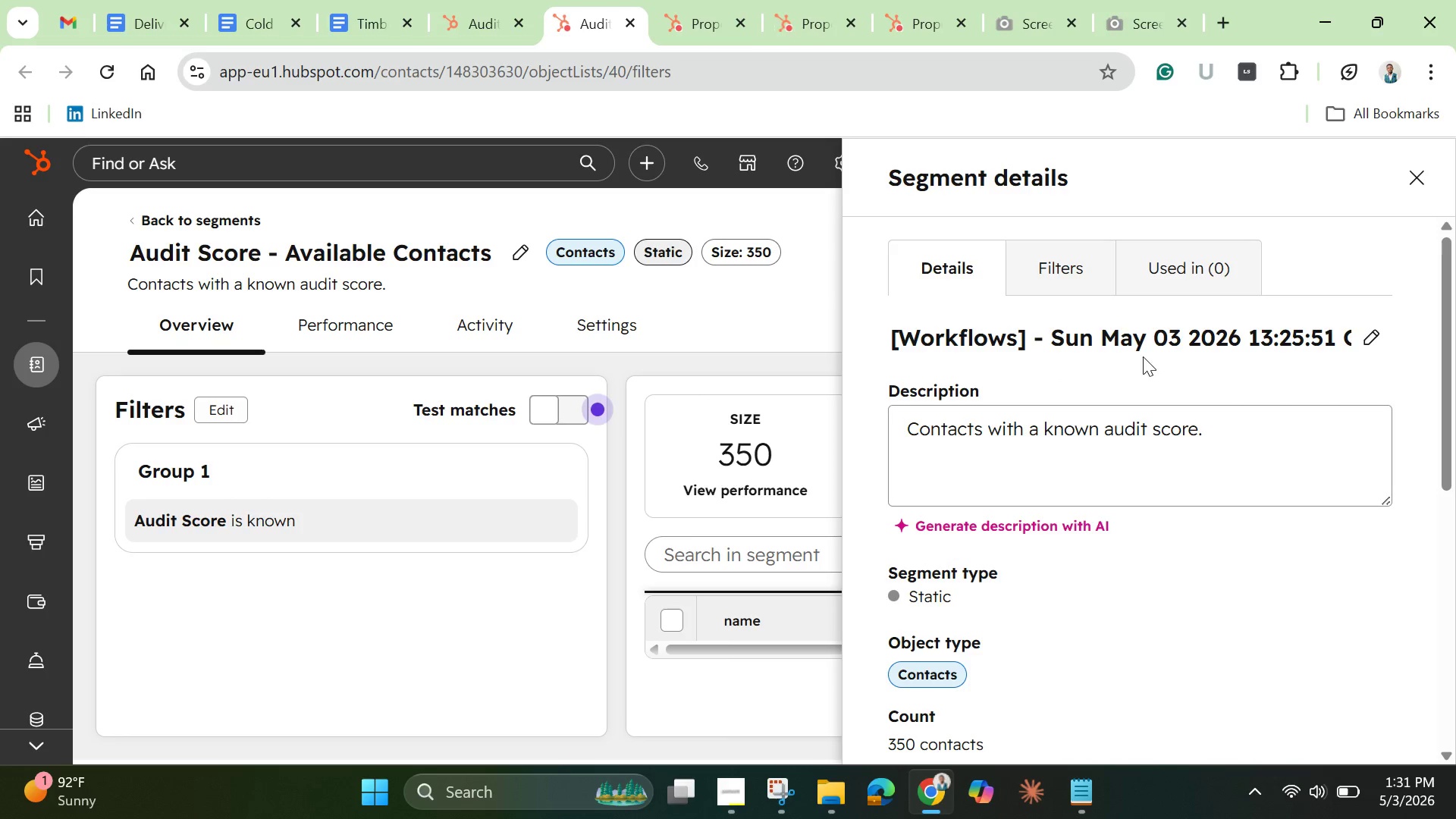 
left_click([1141, 336])
 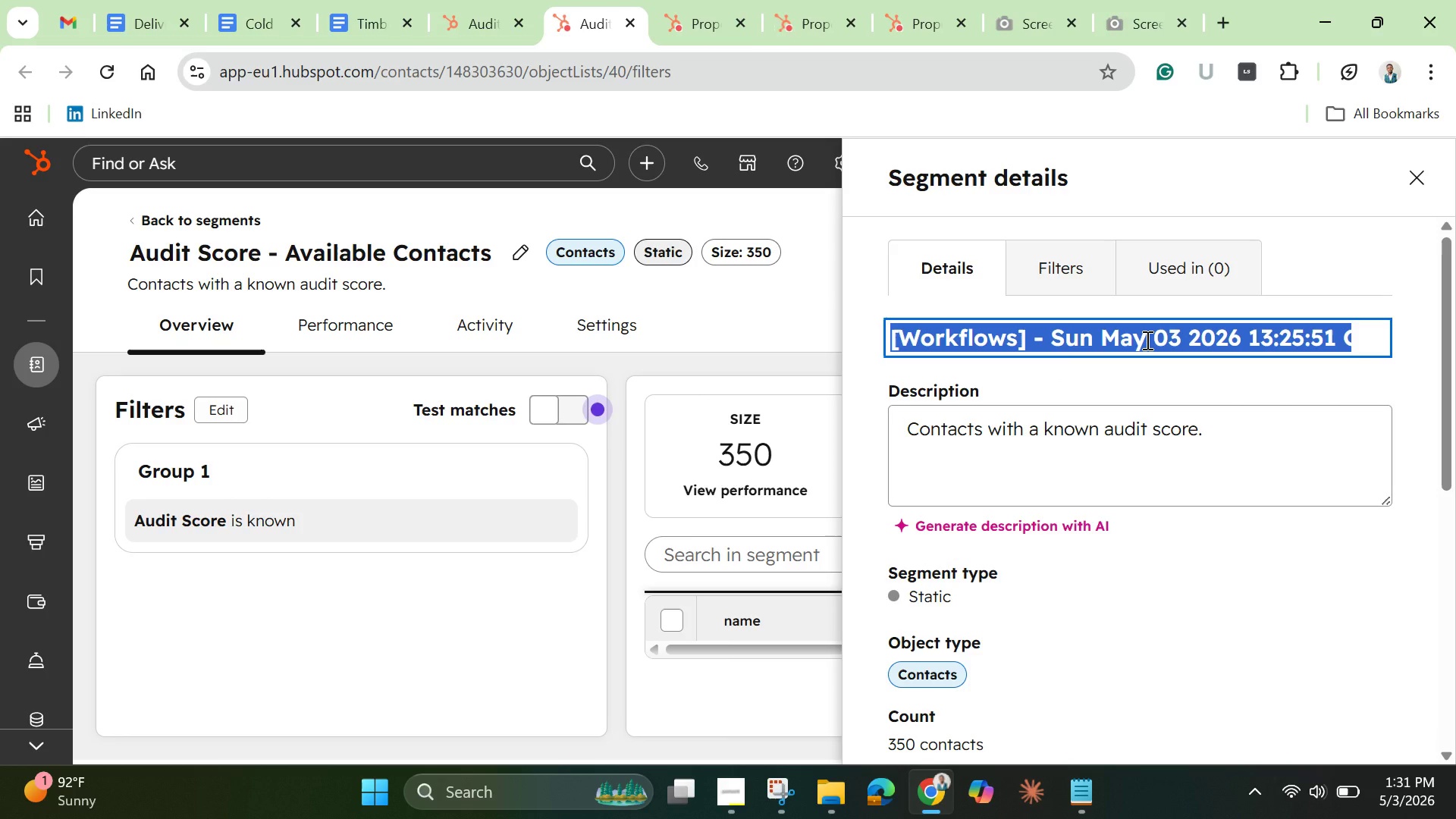 
key(Backspace)
 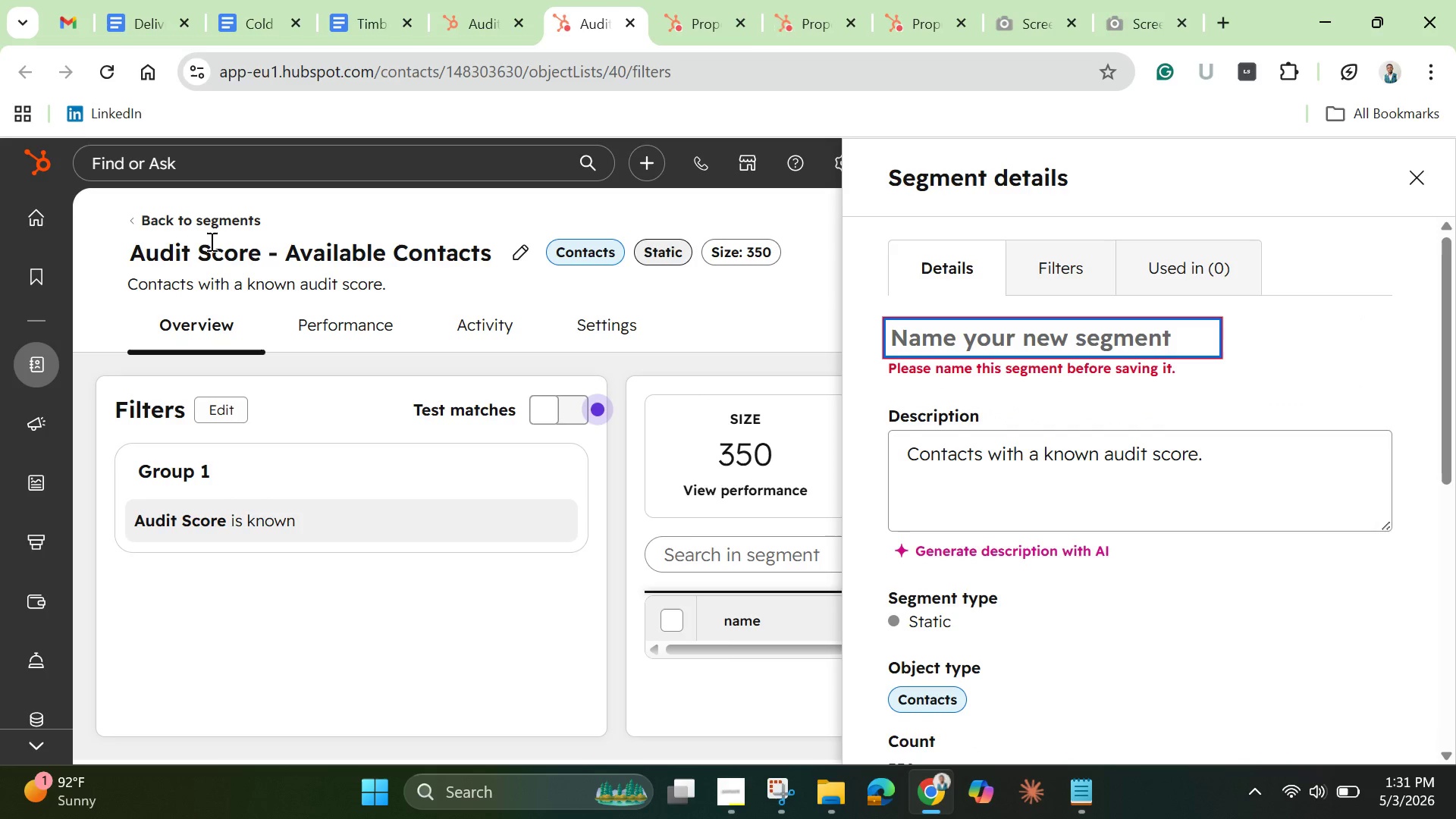 
left_click([287, 257])
 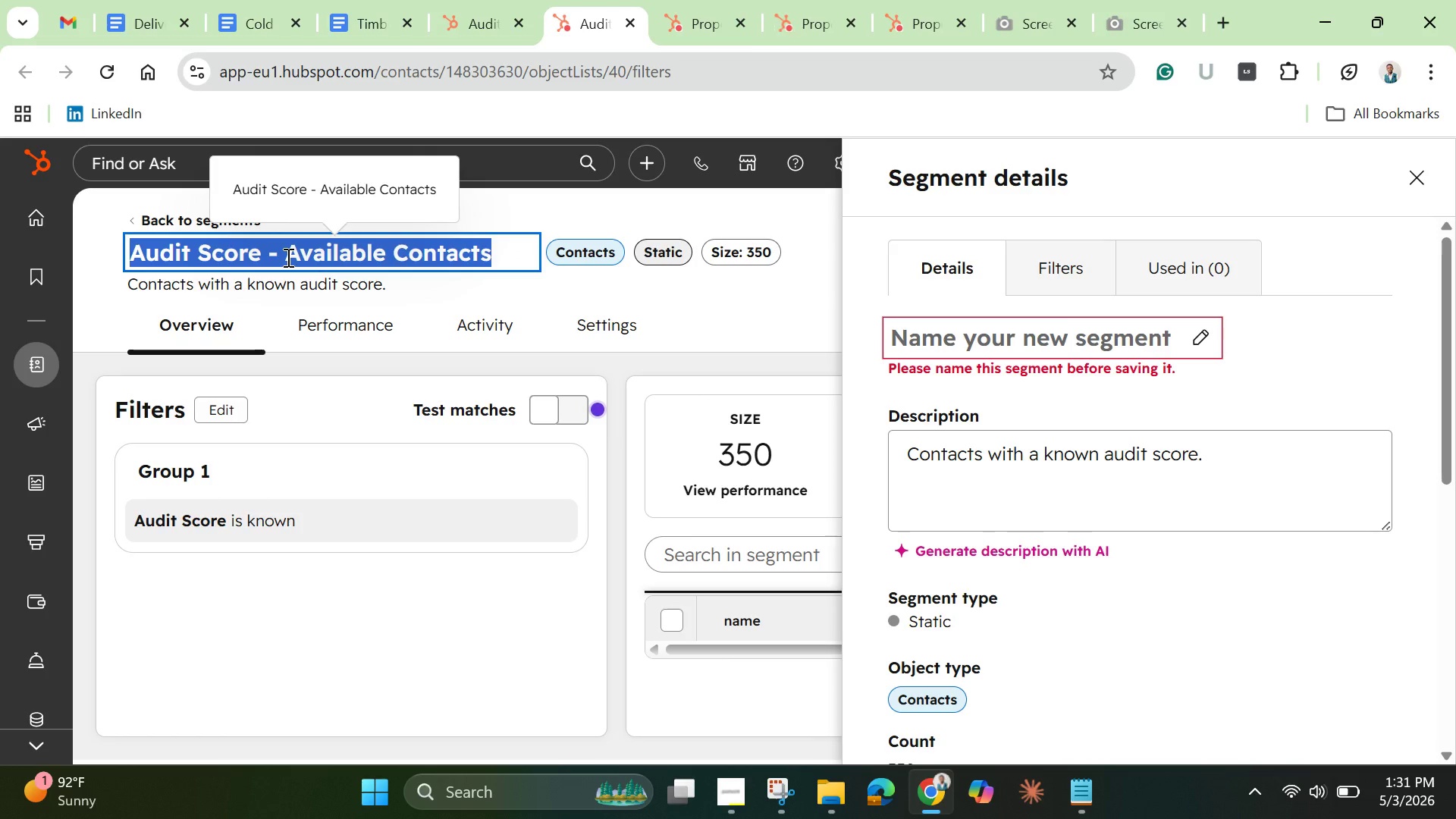 
right_click([287, 257])
 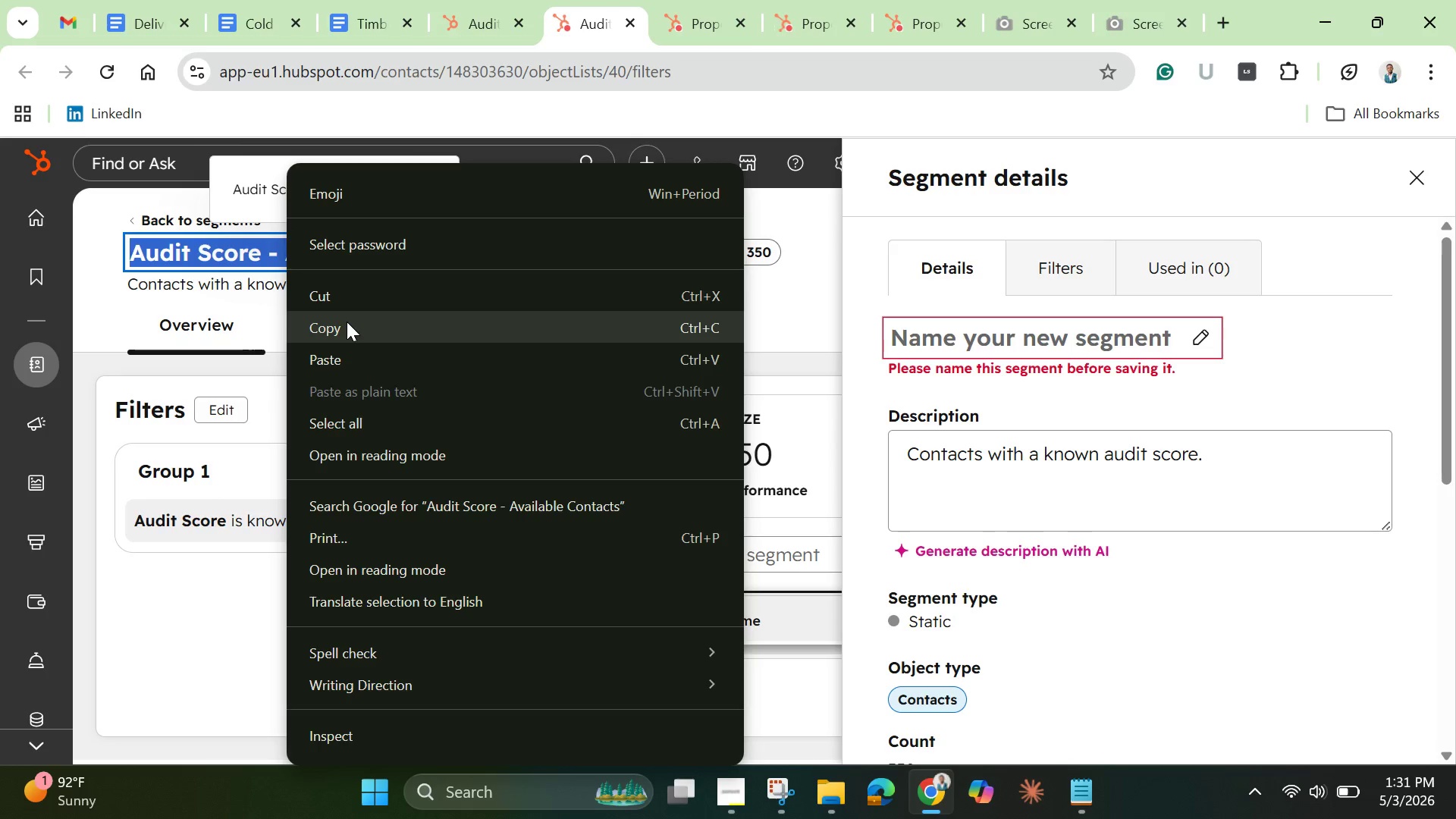 
left_click([347, 322])
 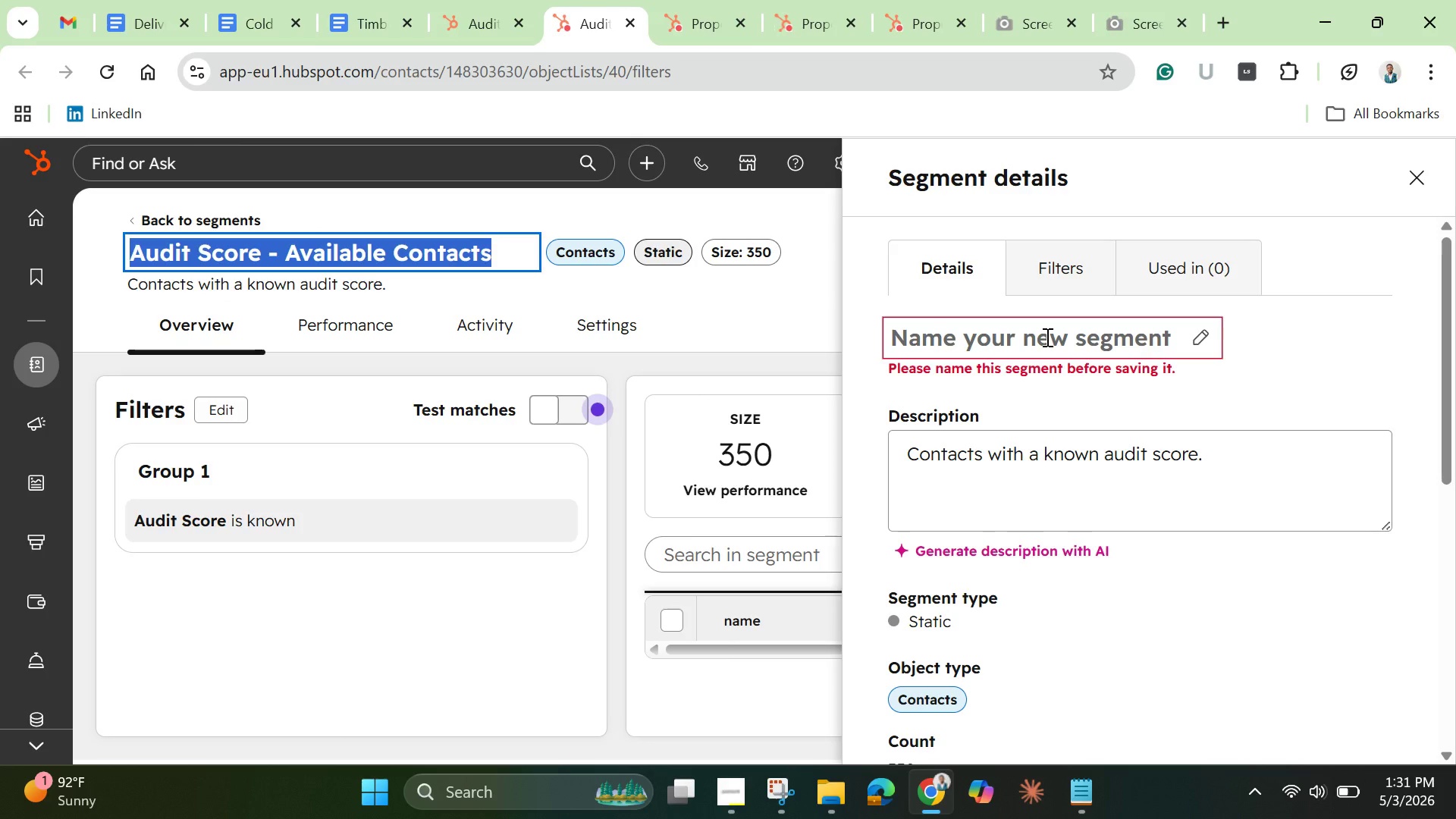 
left_click([1046, 337])
 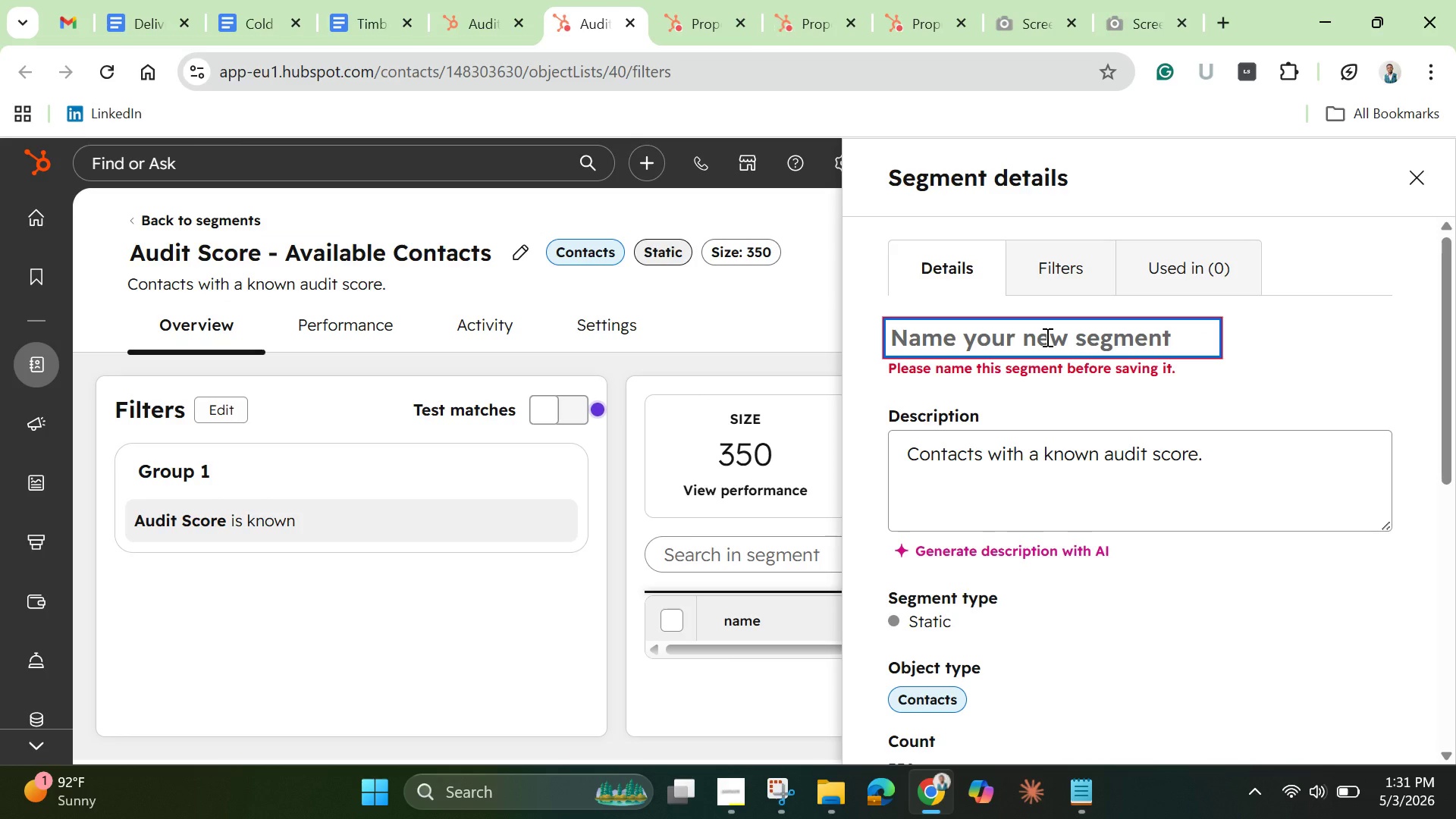 
key(Control+V)
 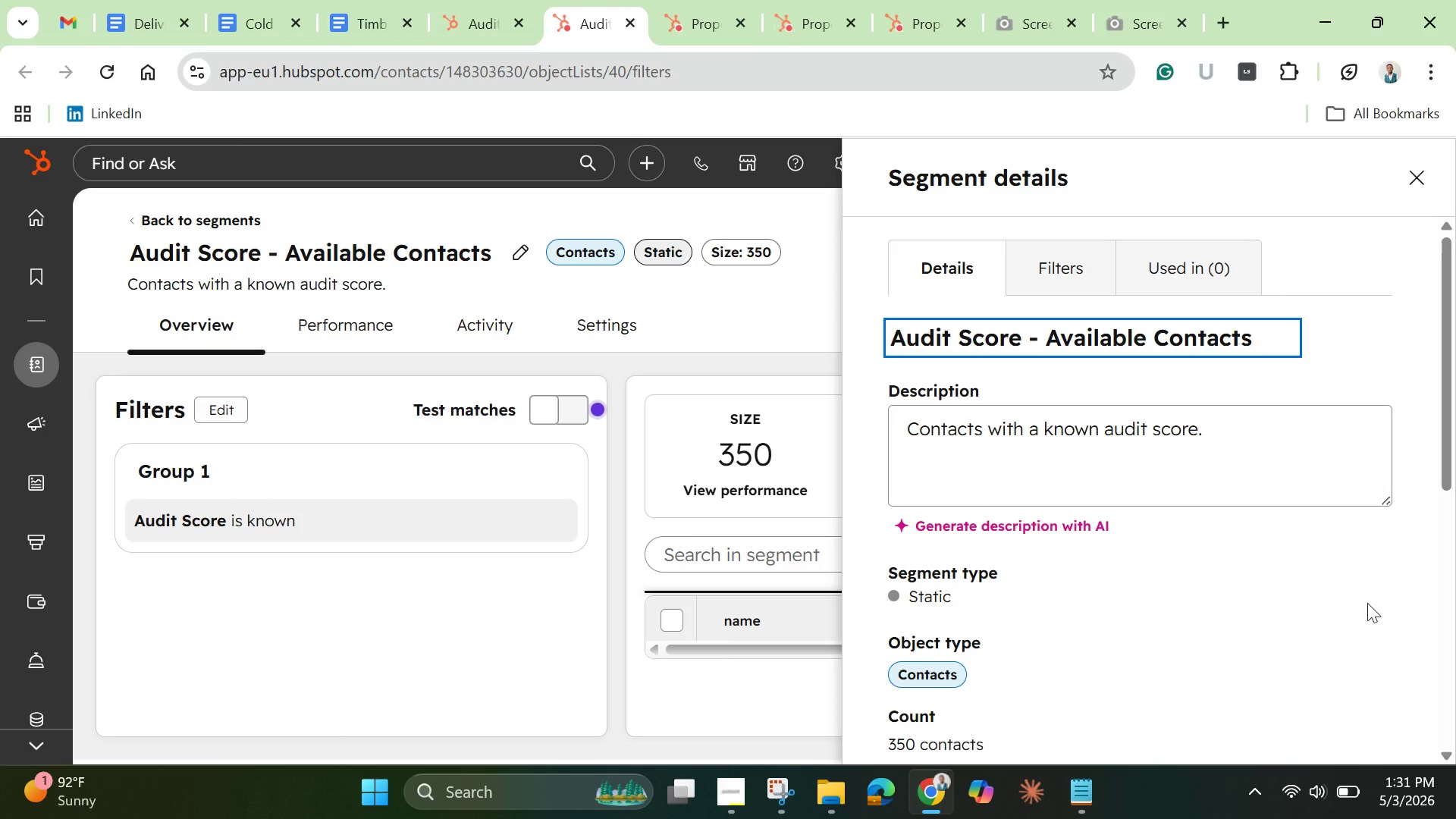 
left_click([1369, 601])
 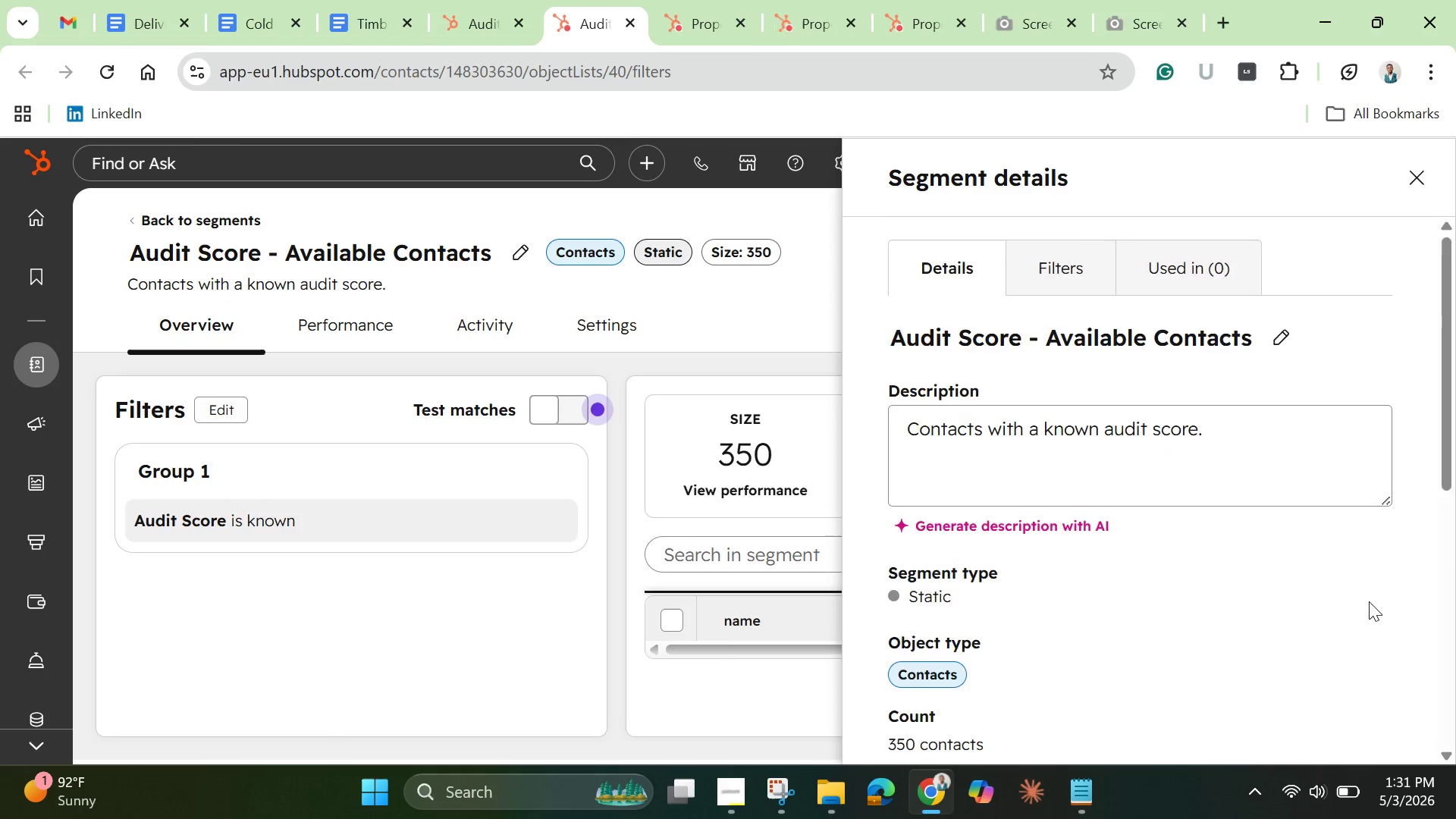 
scroll: coordinate [1369, 613], scroll_direction: down, amount: 4.0
 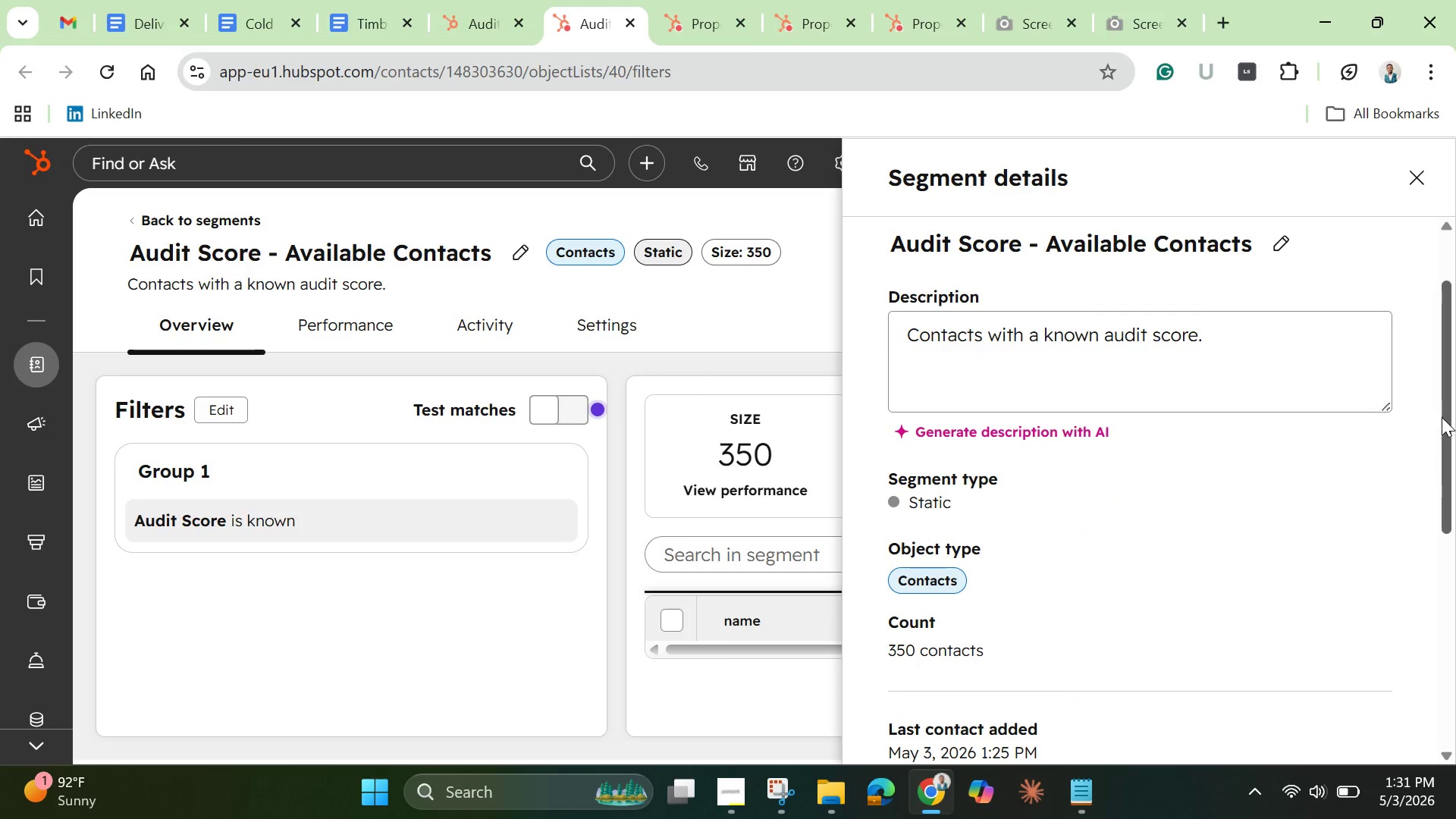 
left_click_drag(start_coordinate=[1440, 417], to_coordinate=[1444, 692])
 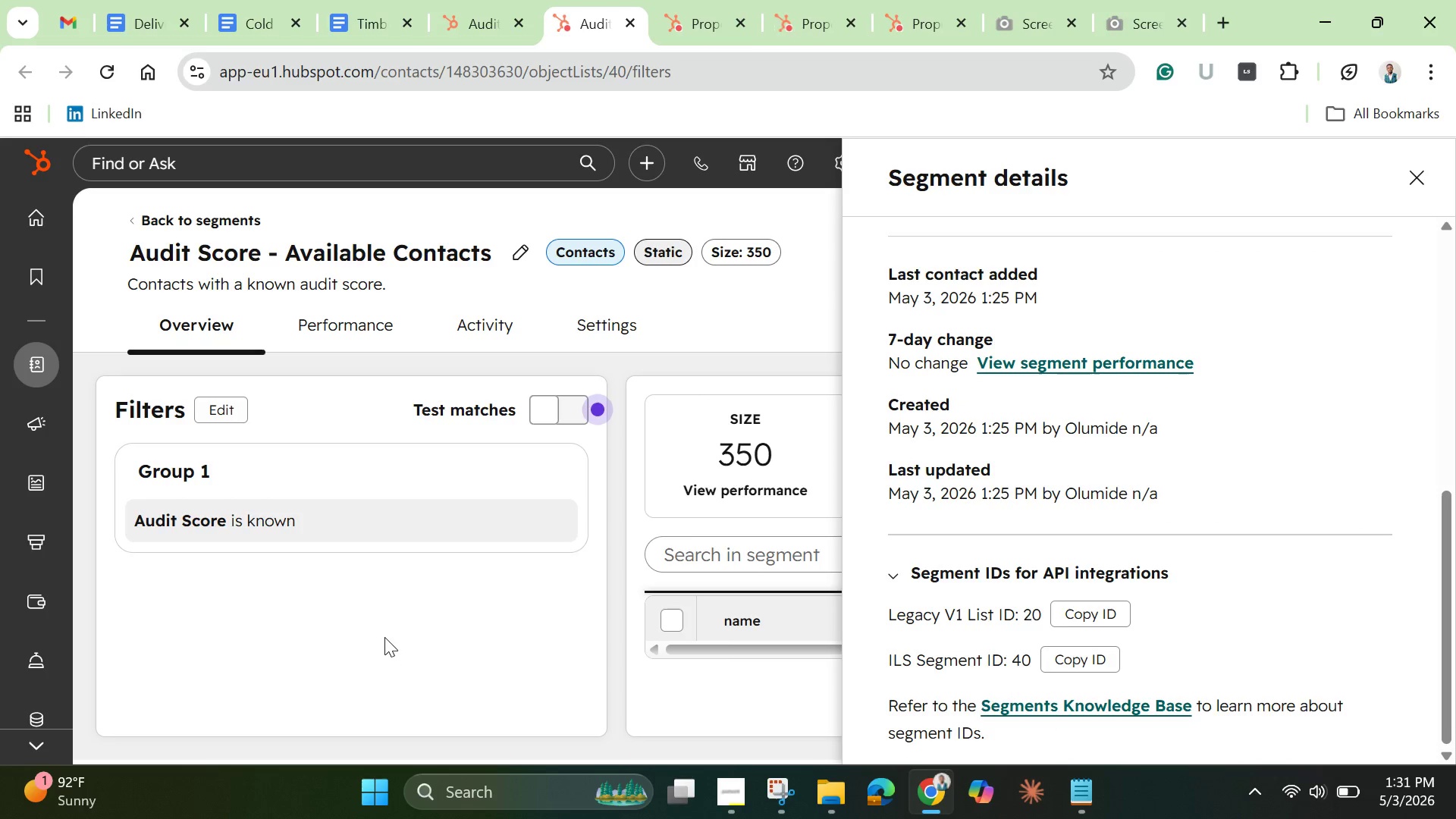 
left_click([384, 637])
 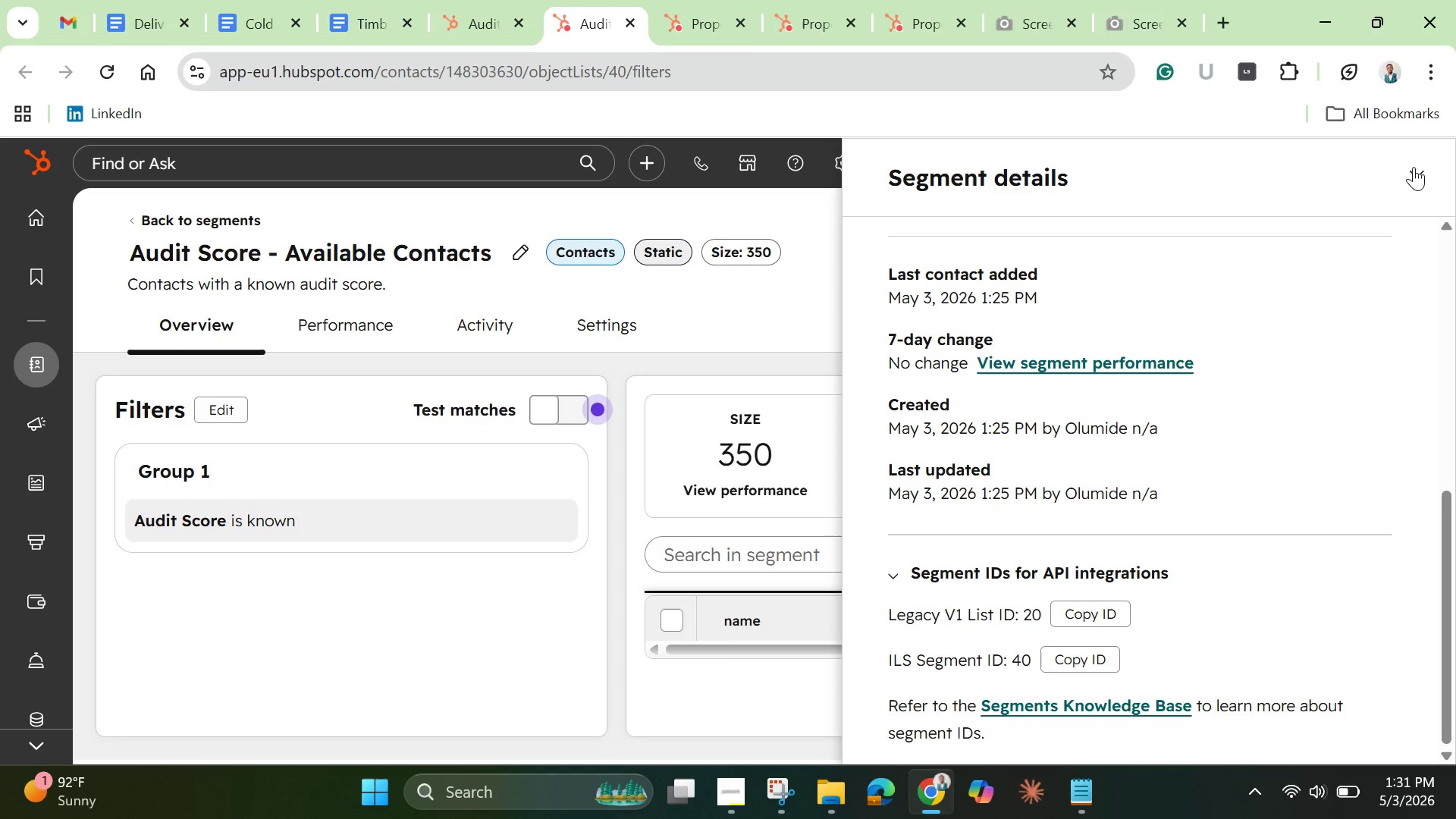 
left_click([1420, 176])
 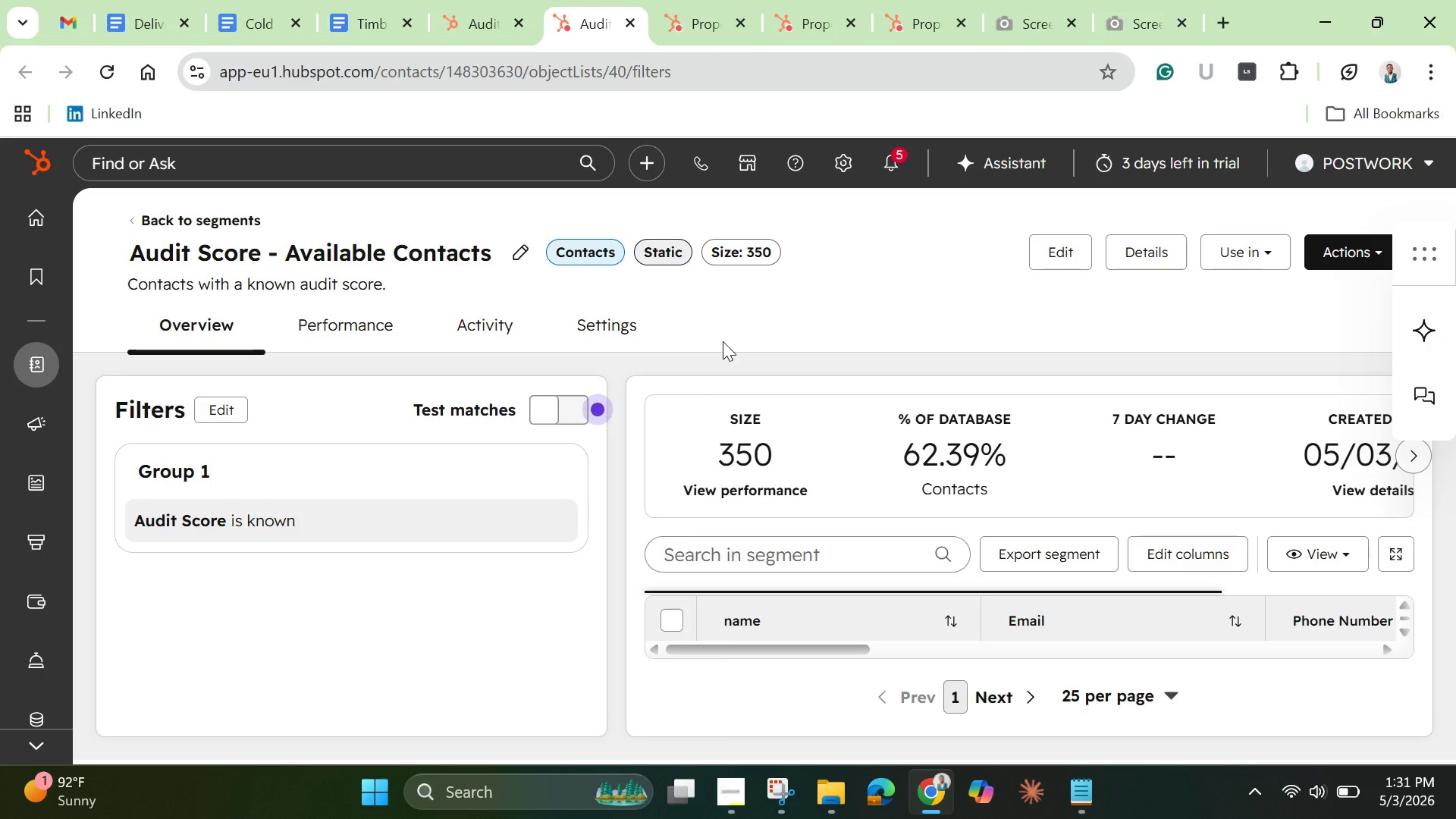 
wait(36.64)
 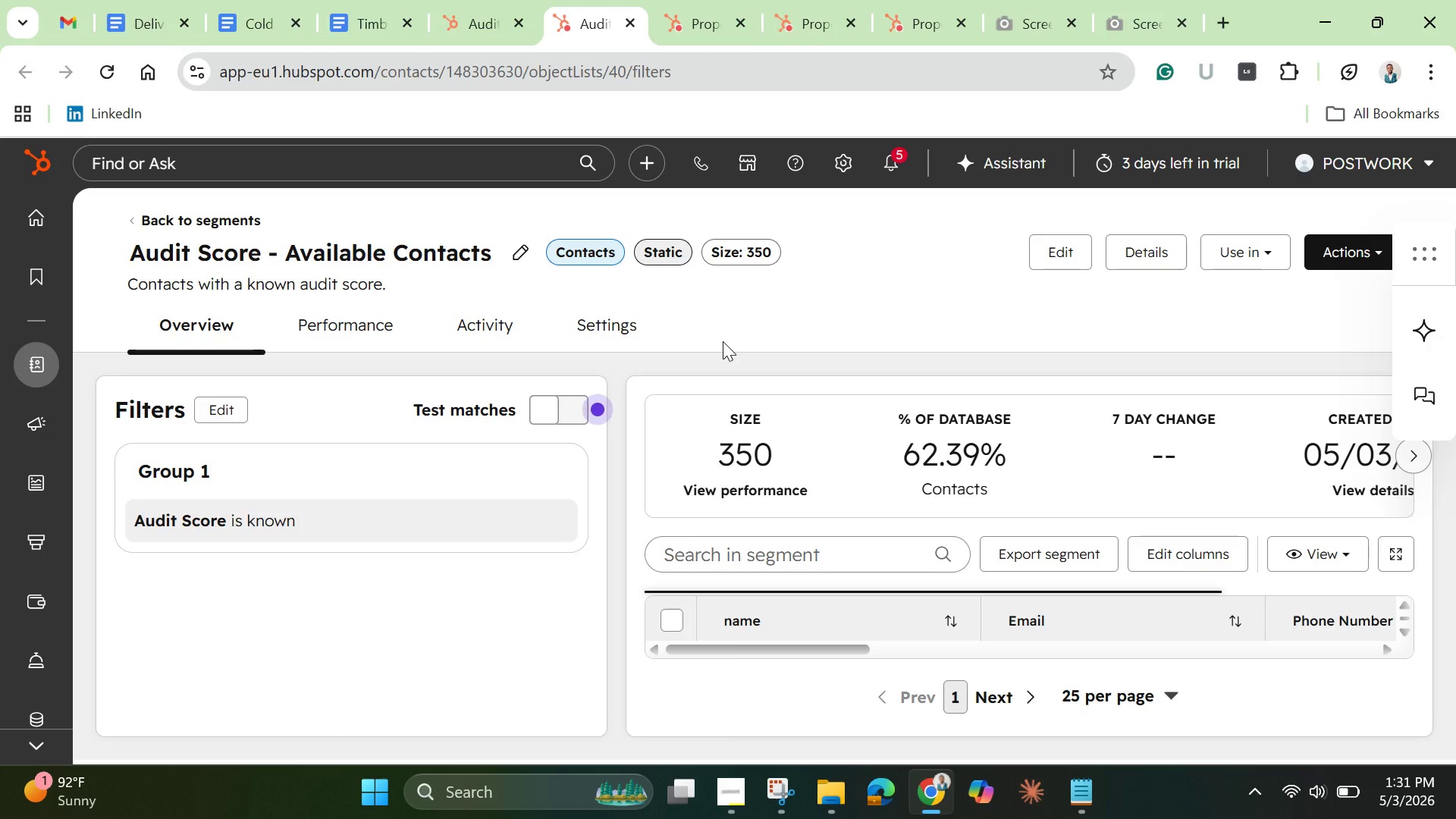 
mouse_move([768, 792])
 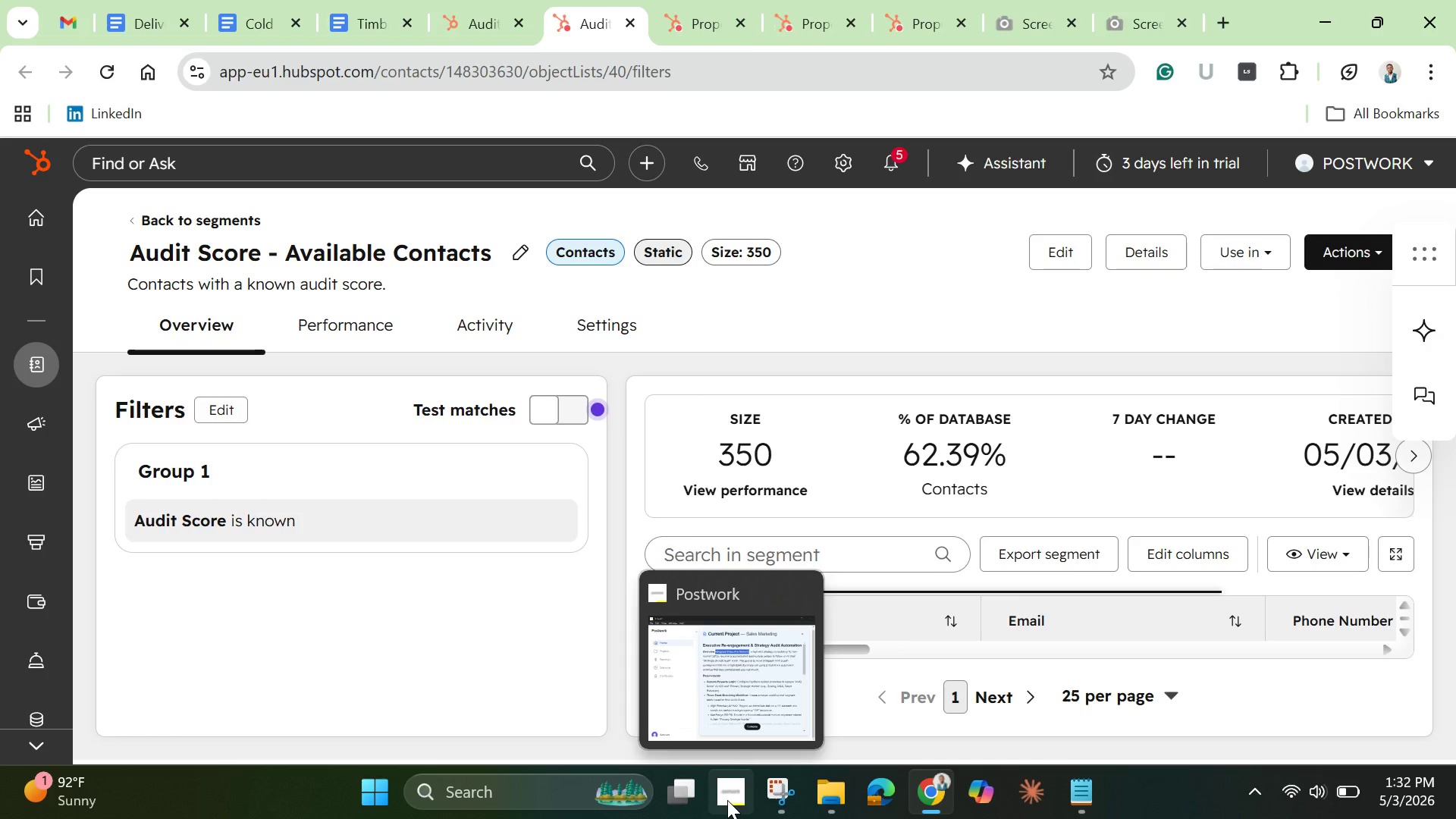 
left_click([727, 800])